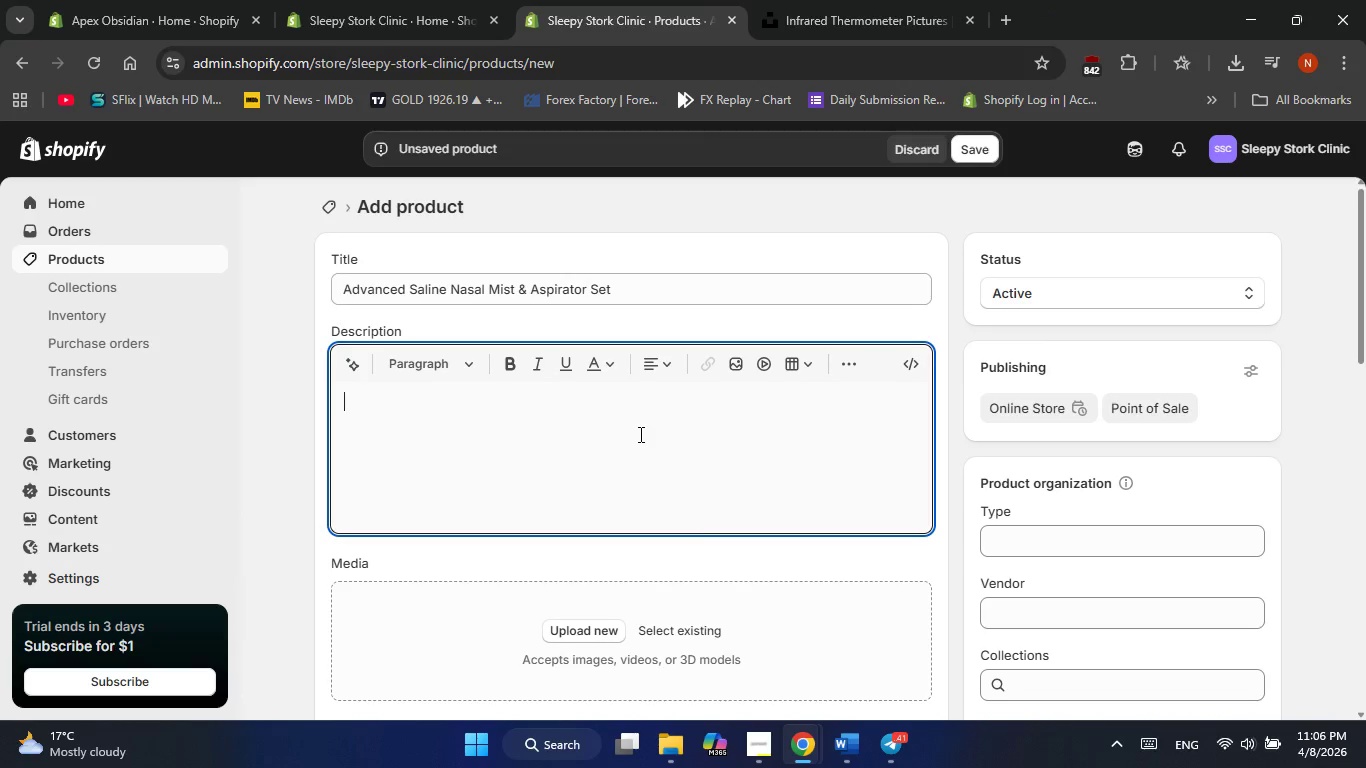 
right_click([639, 434])
 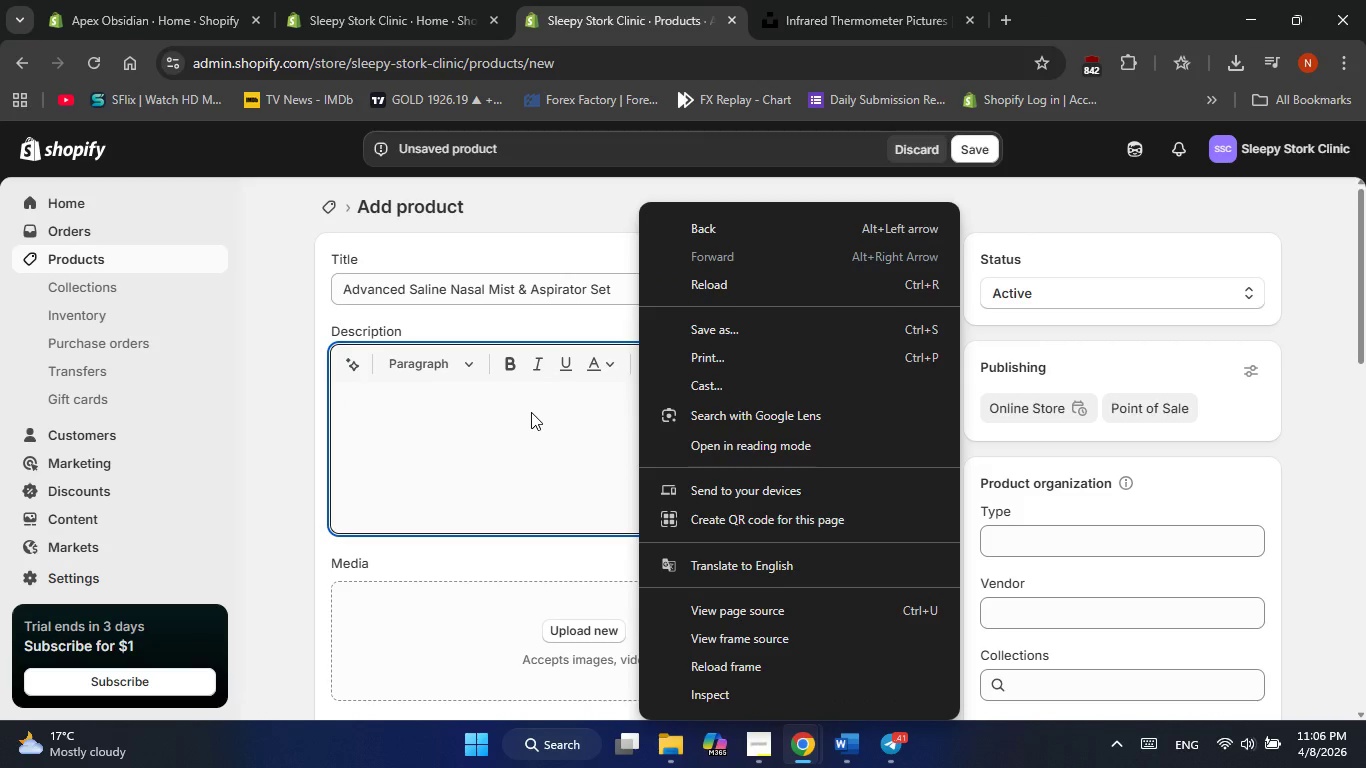 
double_click([531, 412])
 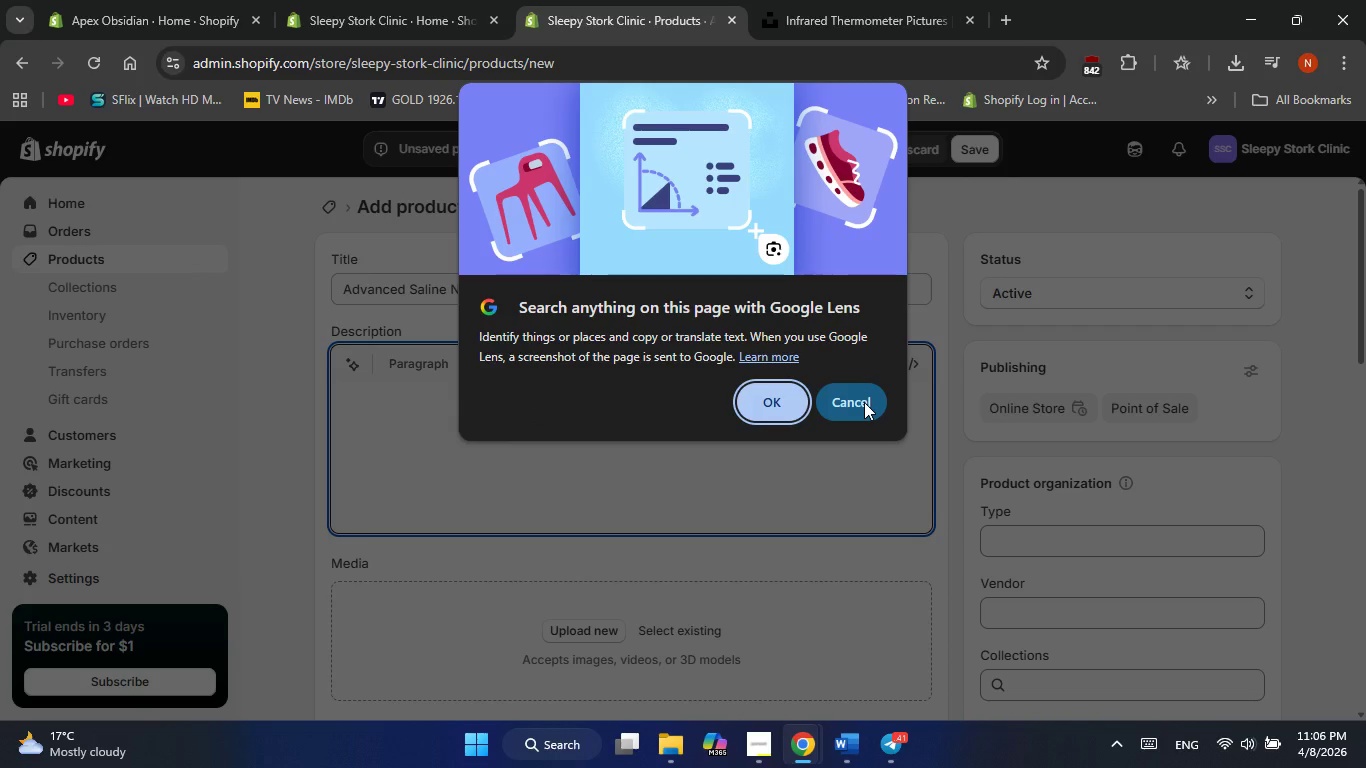 
left_click([864, 402])
 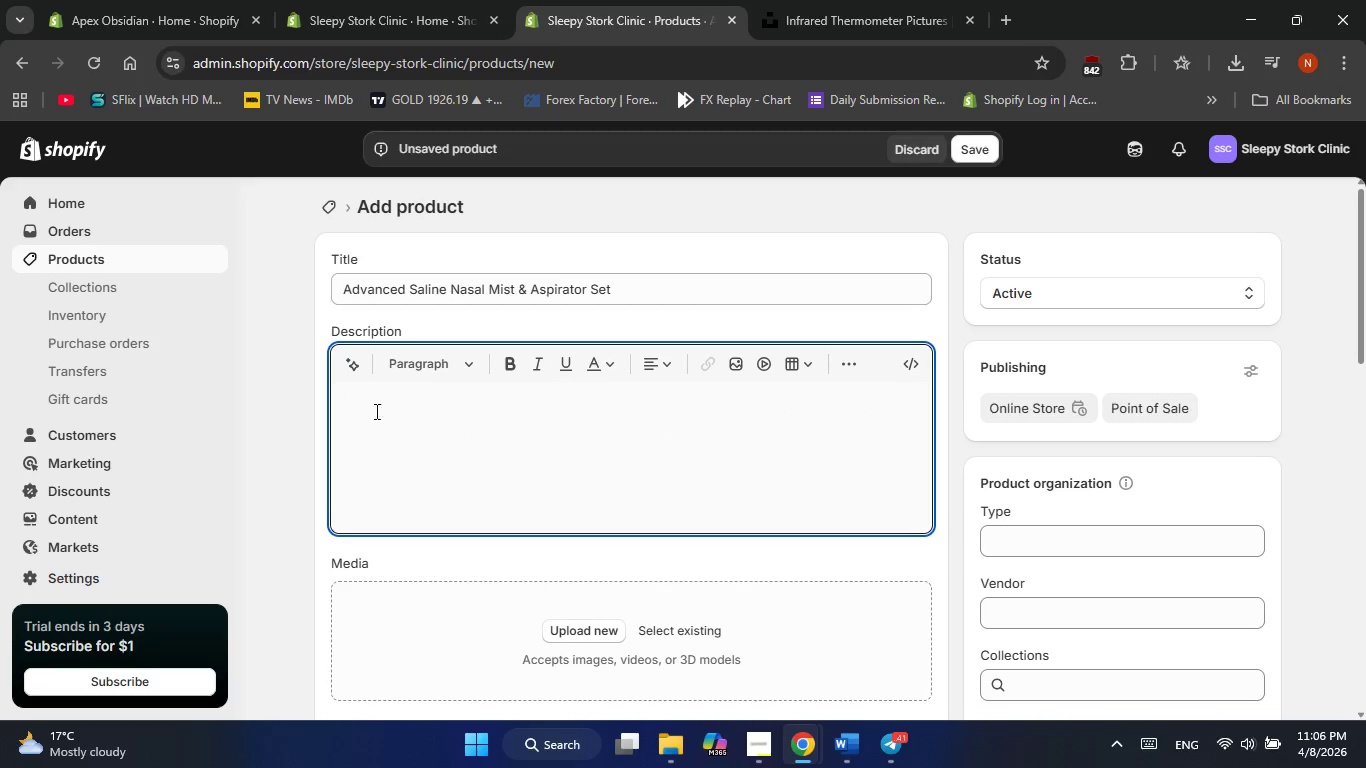 
right_click([354, 404])
 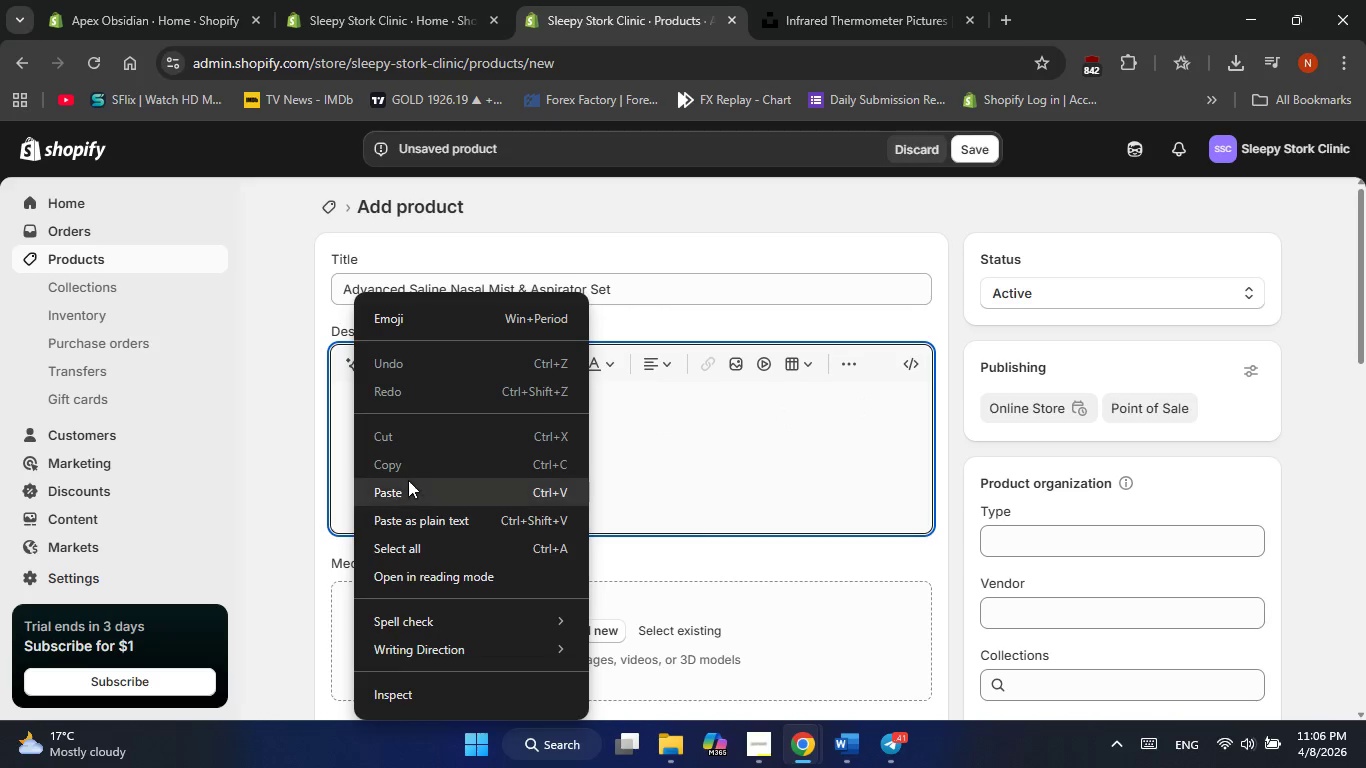 
left_click([404, 493])
 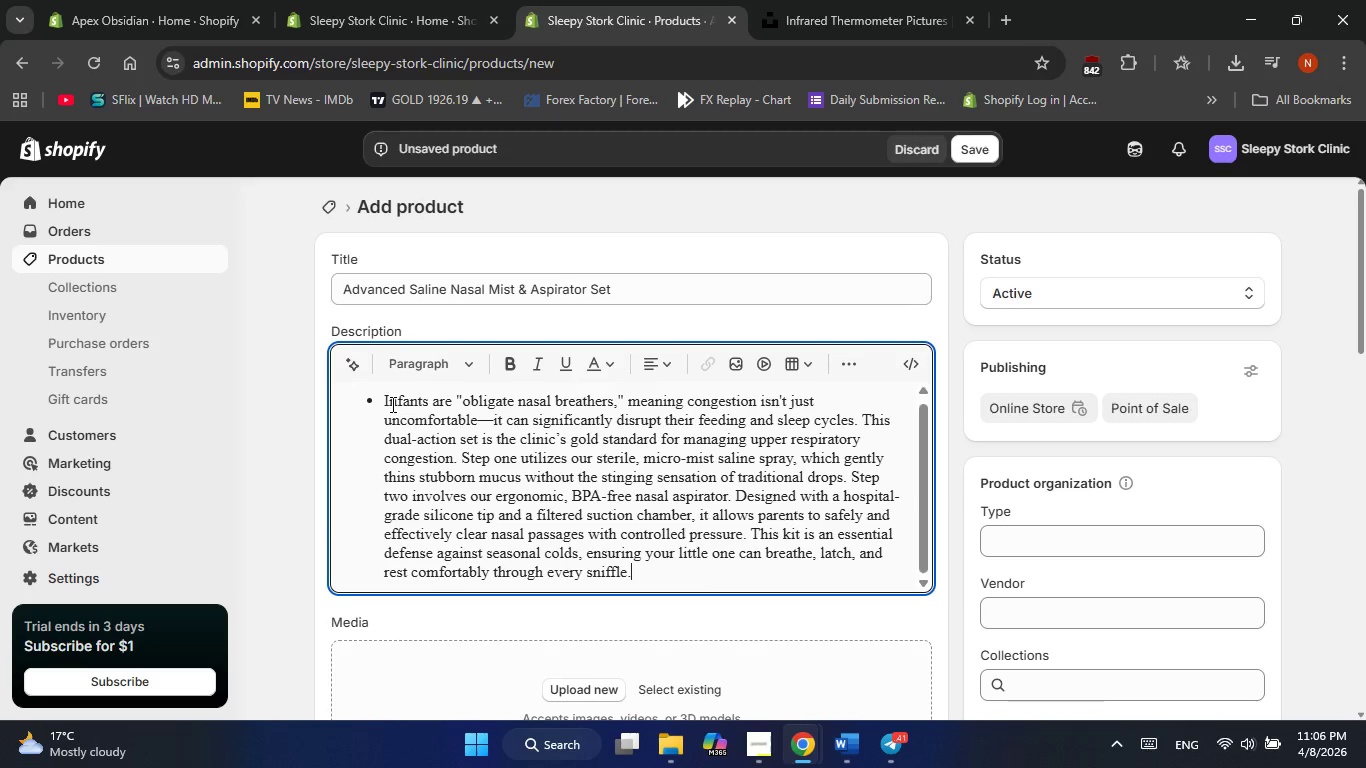 
left_click([376, 403])
 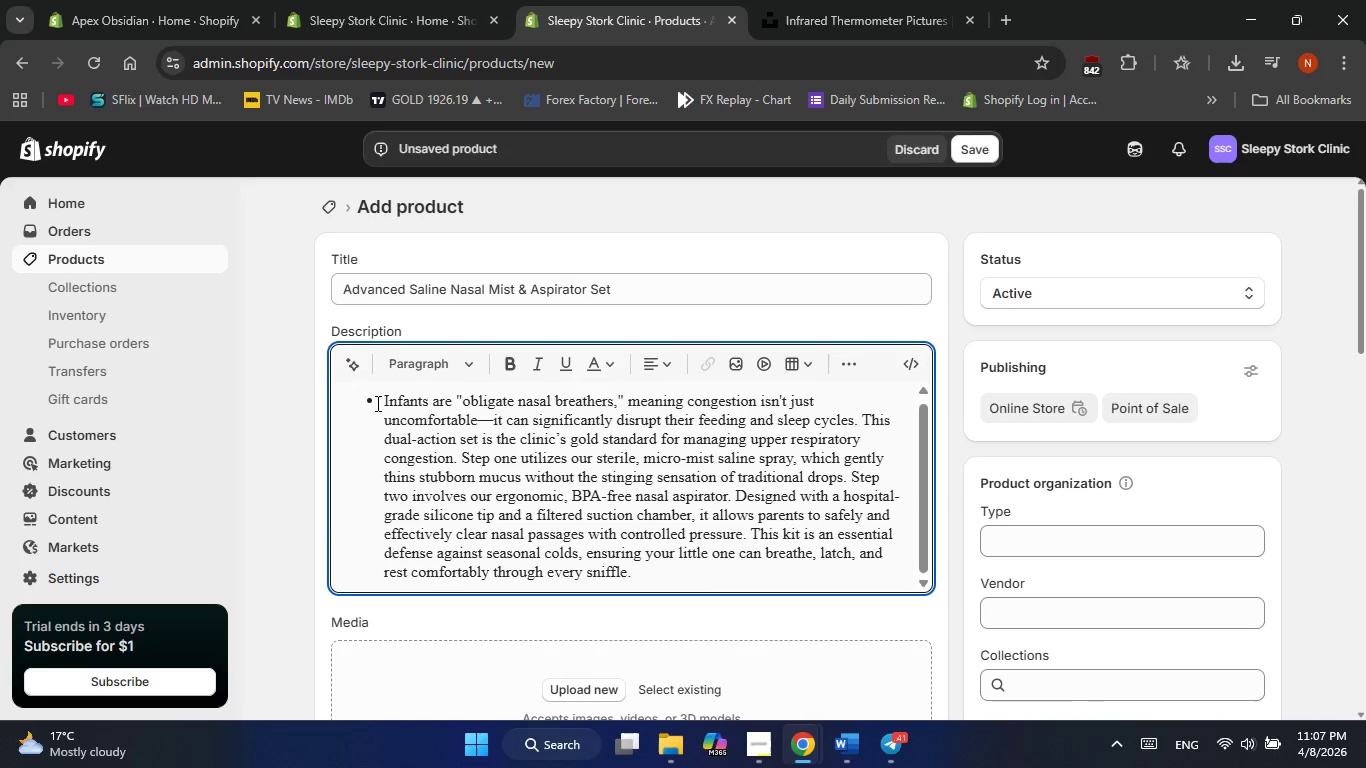 
key(Backspace)
 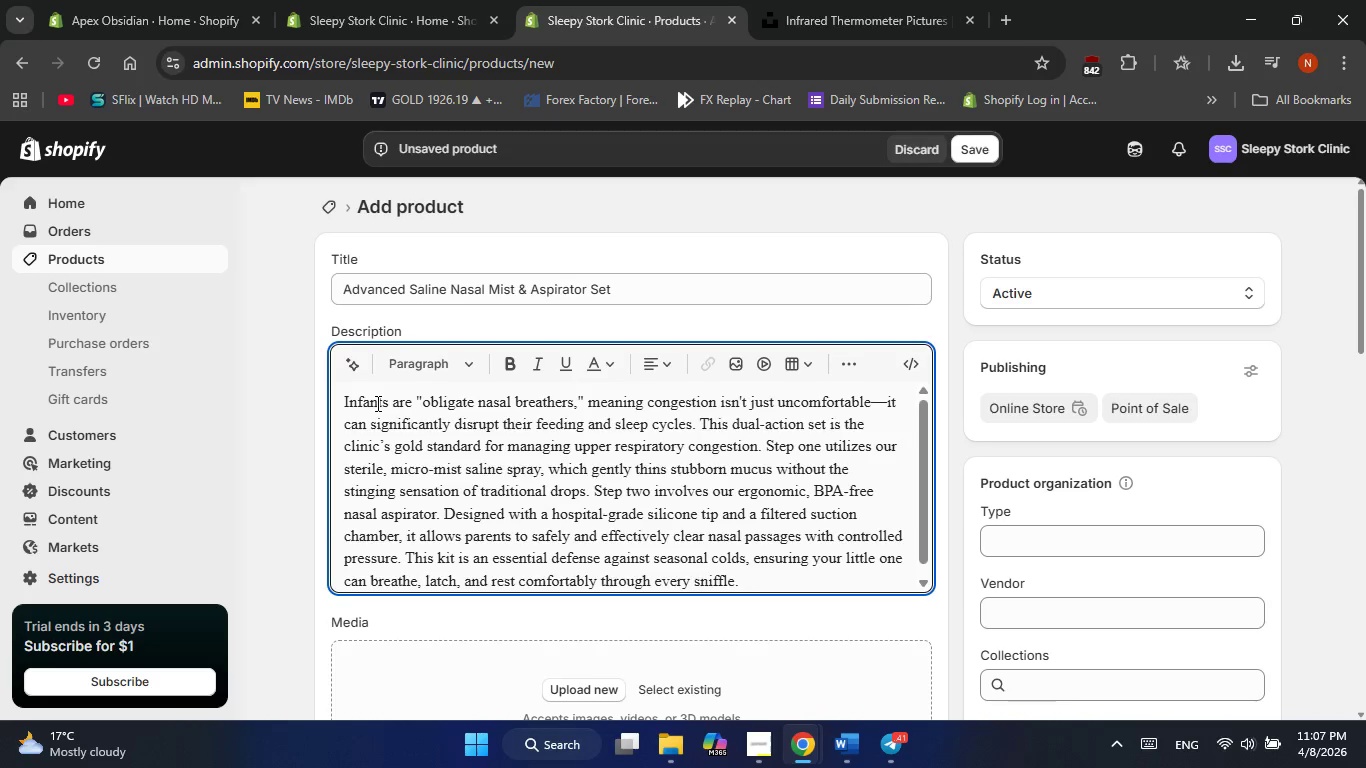 
scroll: coordinate [622, 462], scroll_direction: down, amount: 8.0
 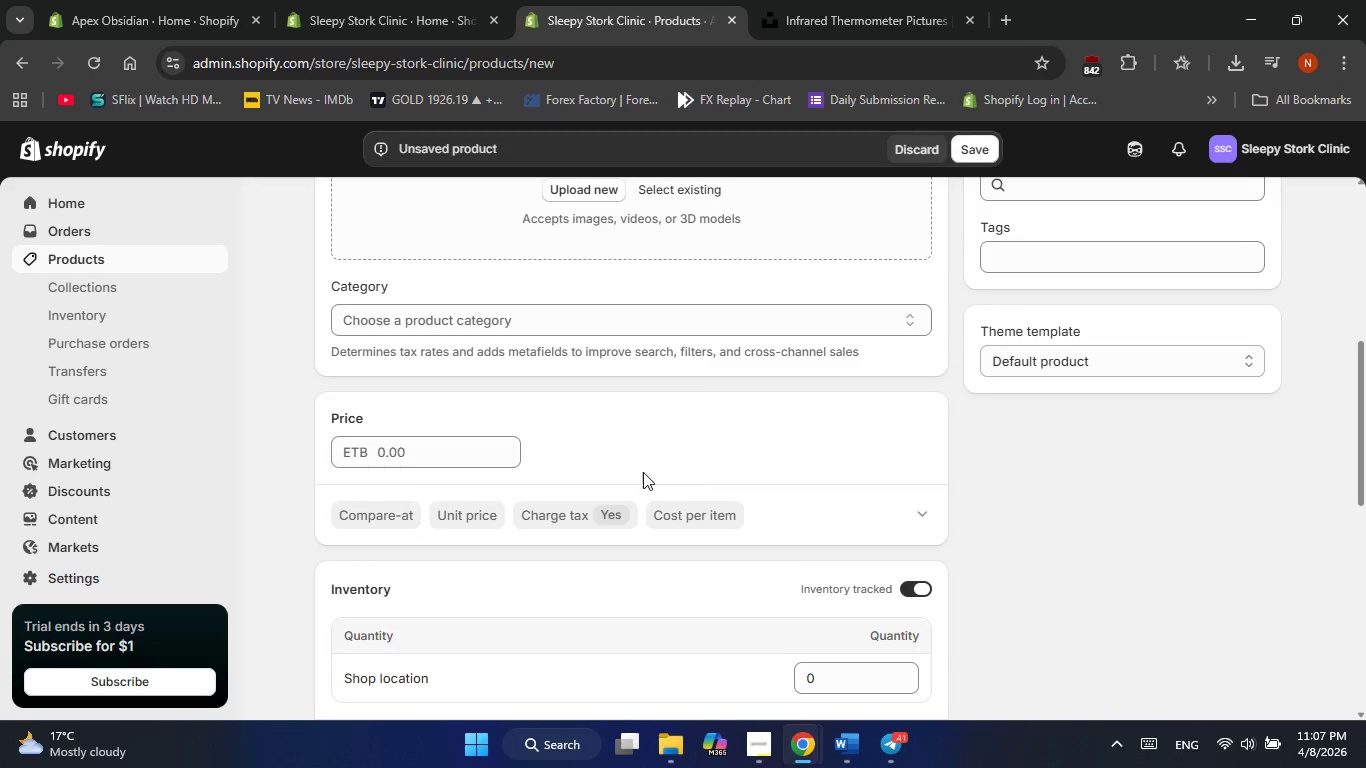 
scroll: coordinate [643, 472], scroll_direction: up, amount: 1.0
 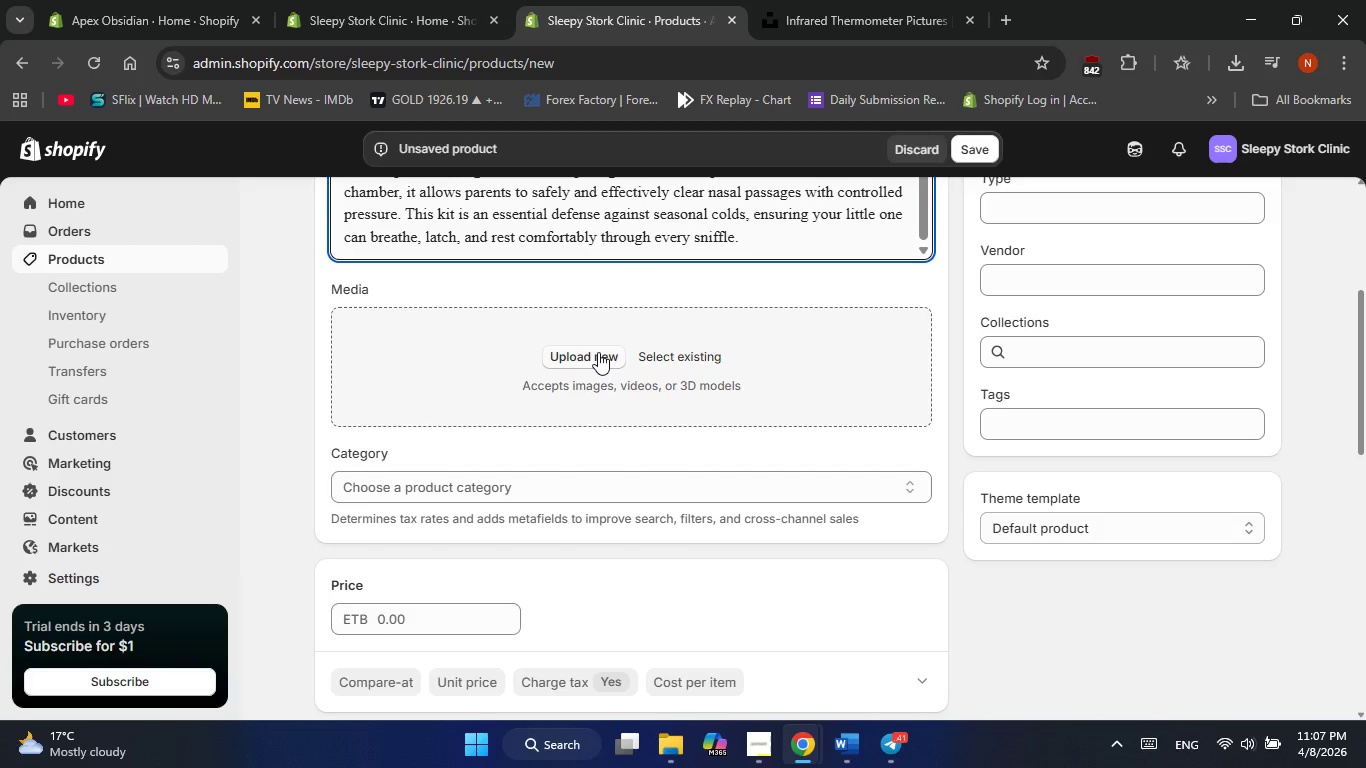 
left_click([598, 352])
 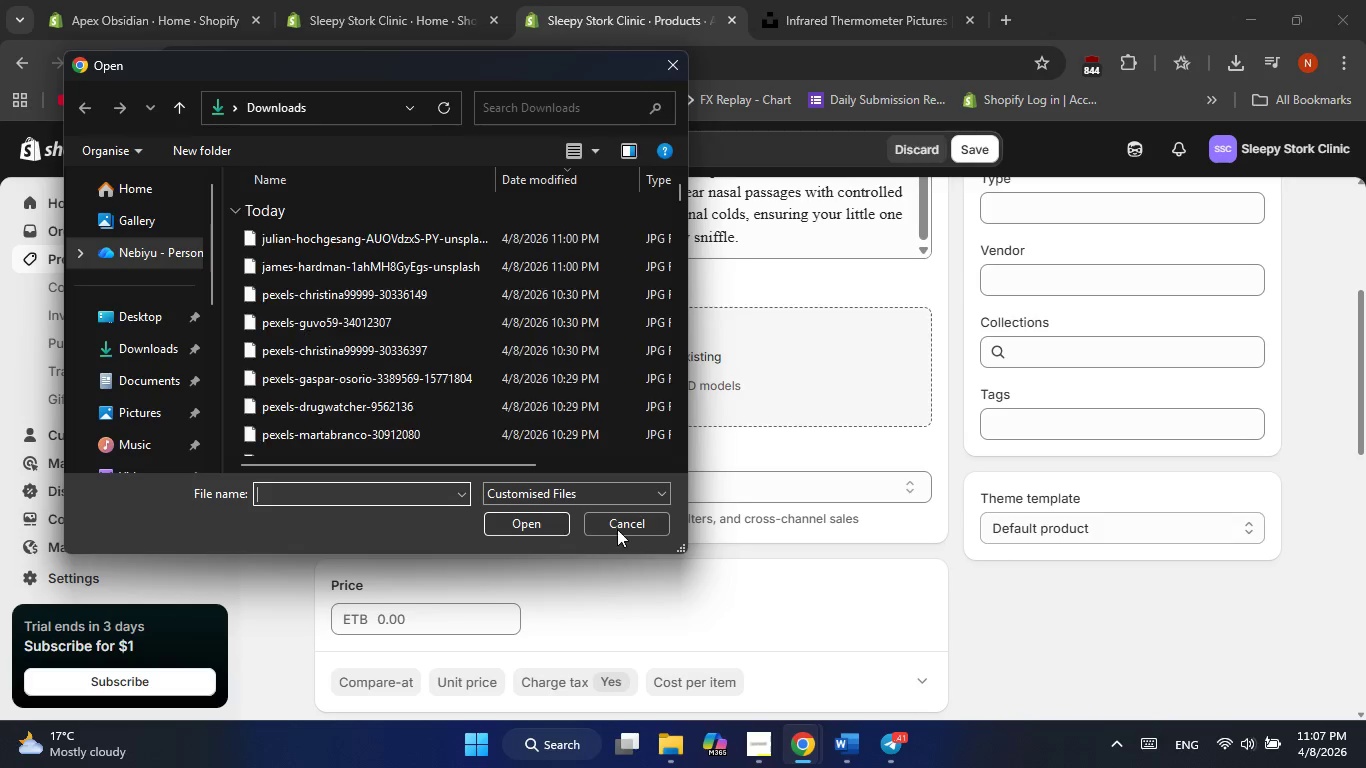 
double_click([691, 382])
 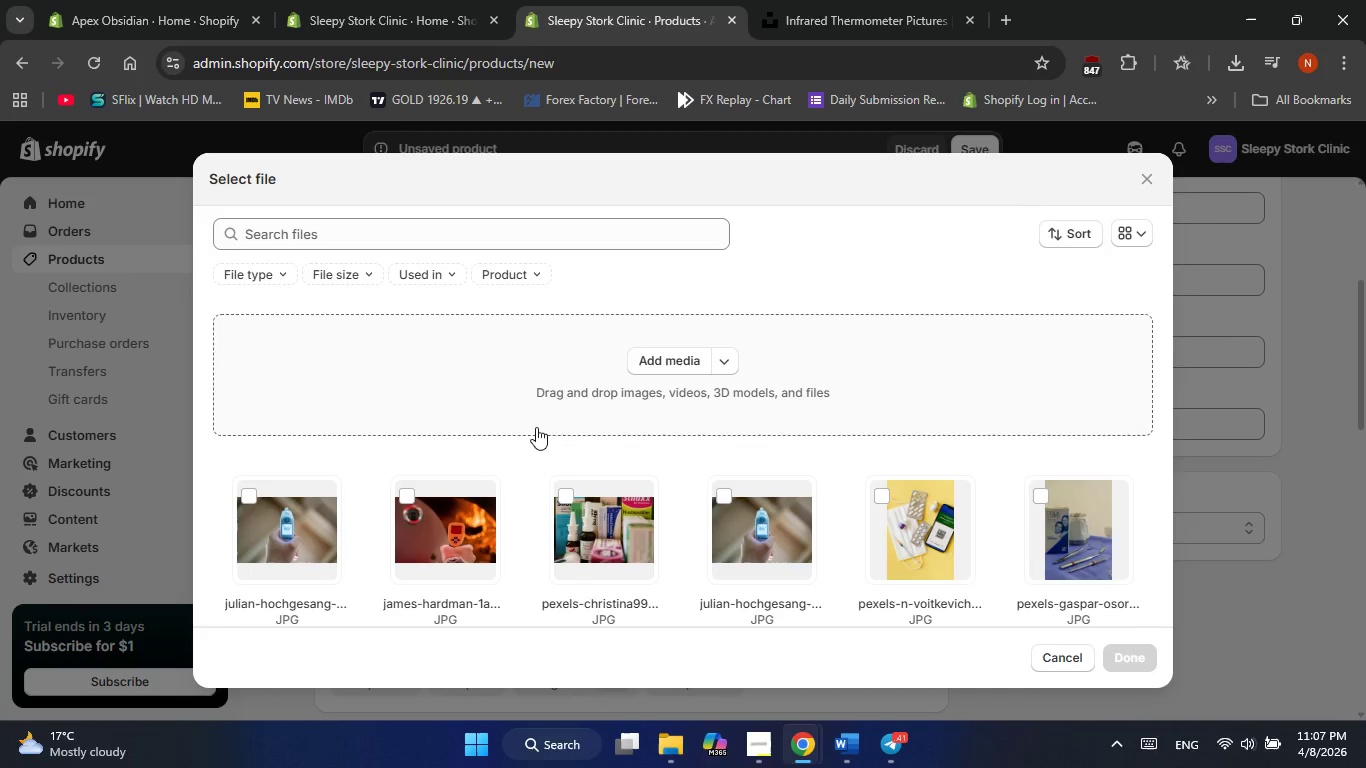 
left_click([601, 506])
 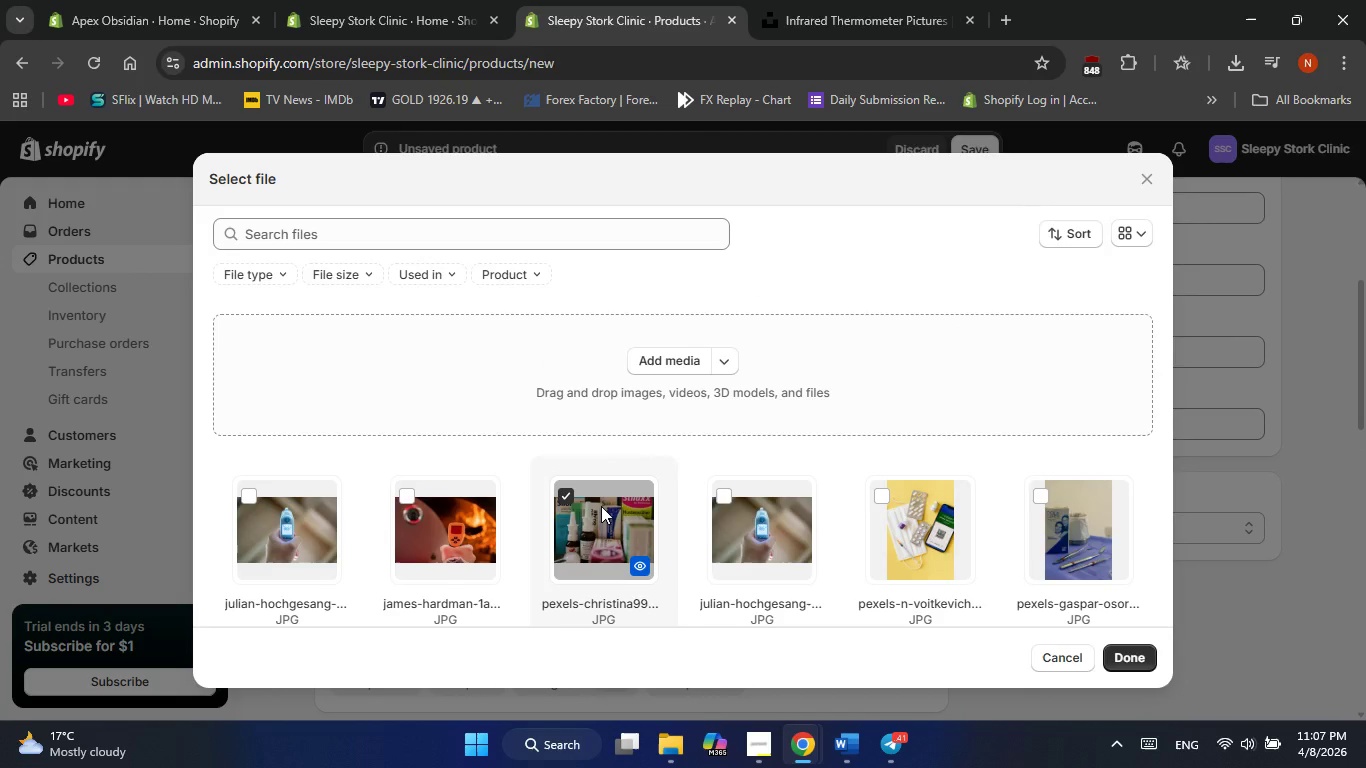 
scroll: coordinate [602, 506], scroll_direction: down, amount: 2.0
 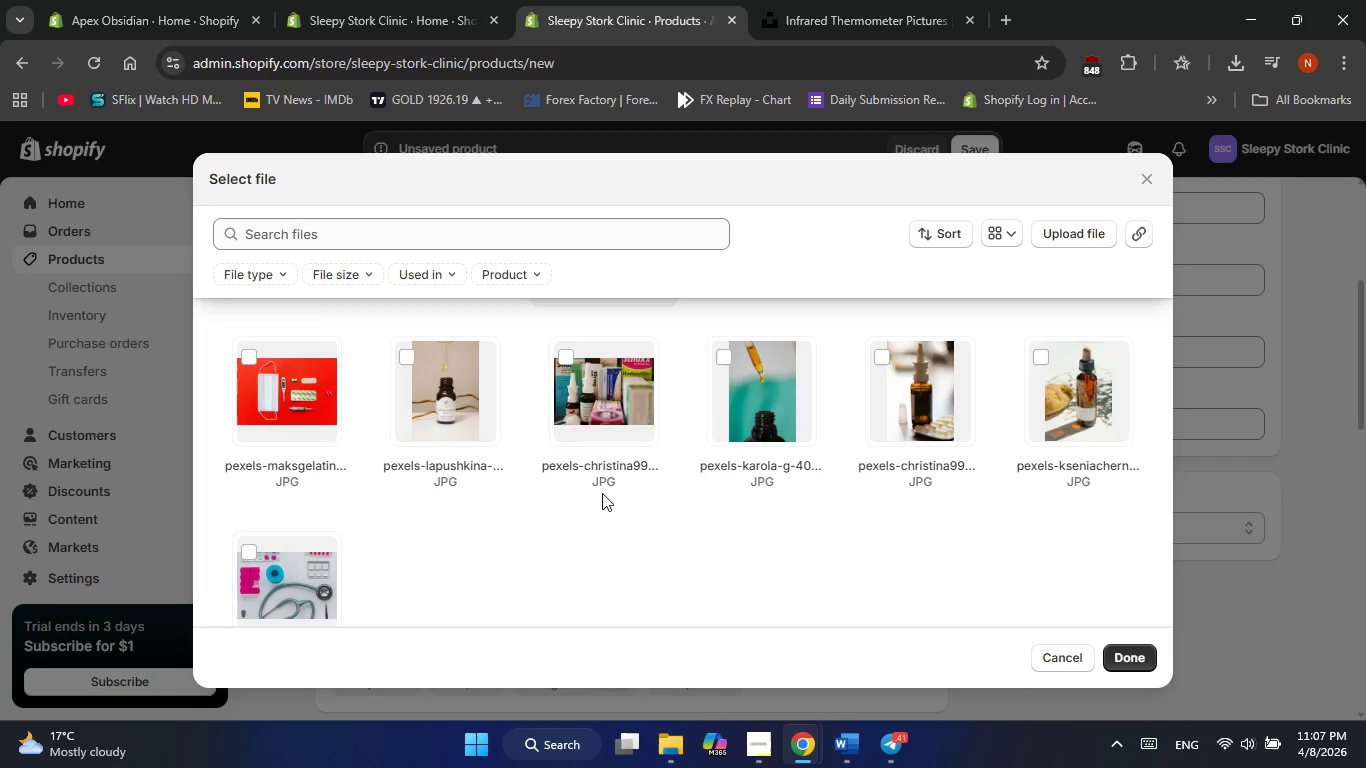 
left_click([612, 400])
 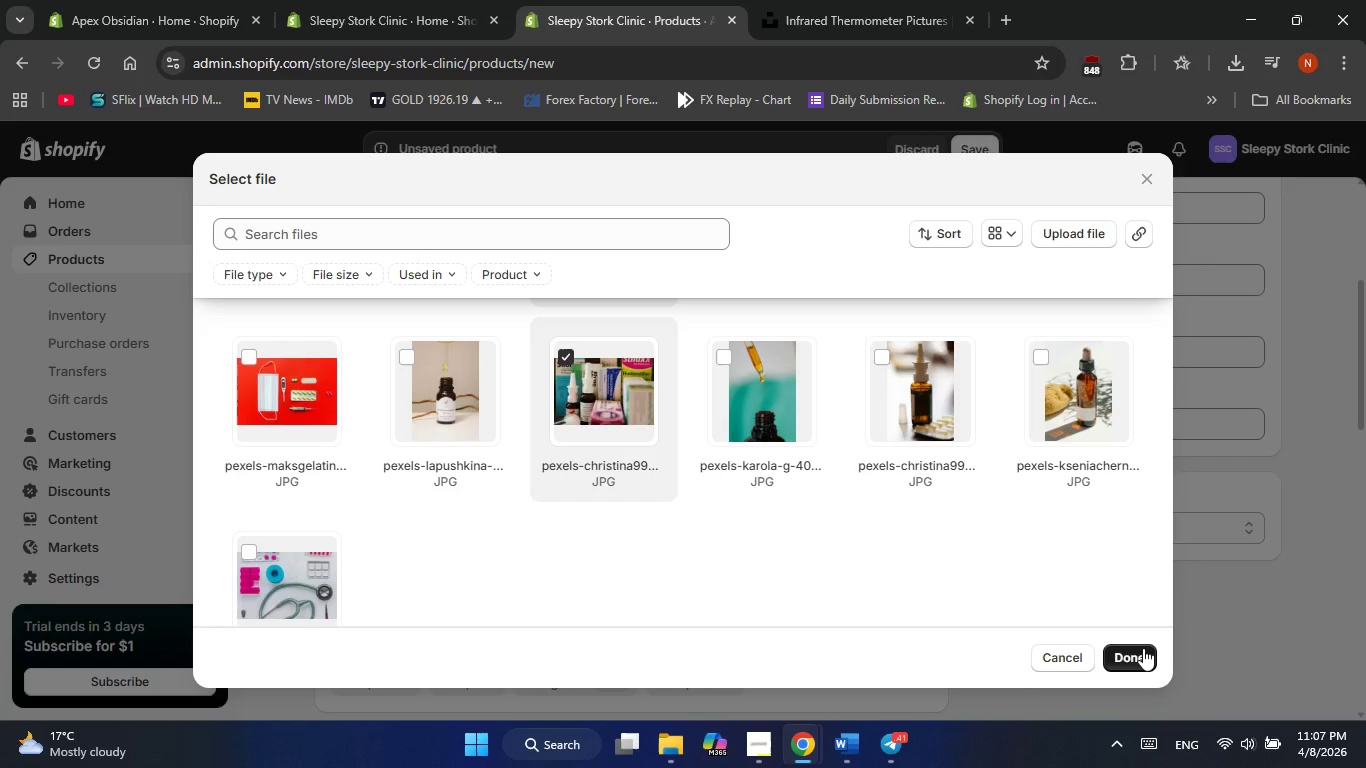 
left_click([1143, 648])
 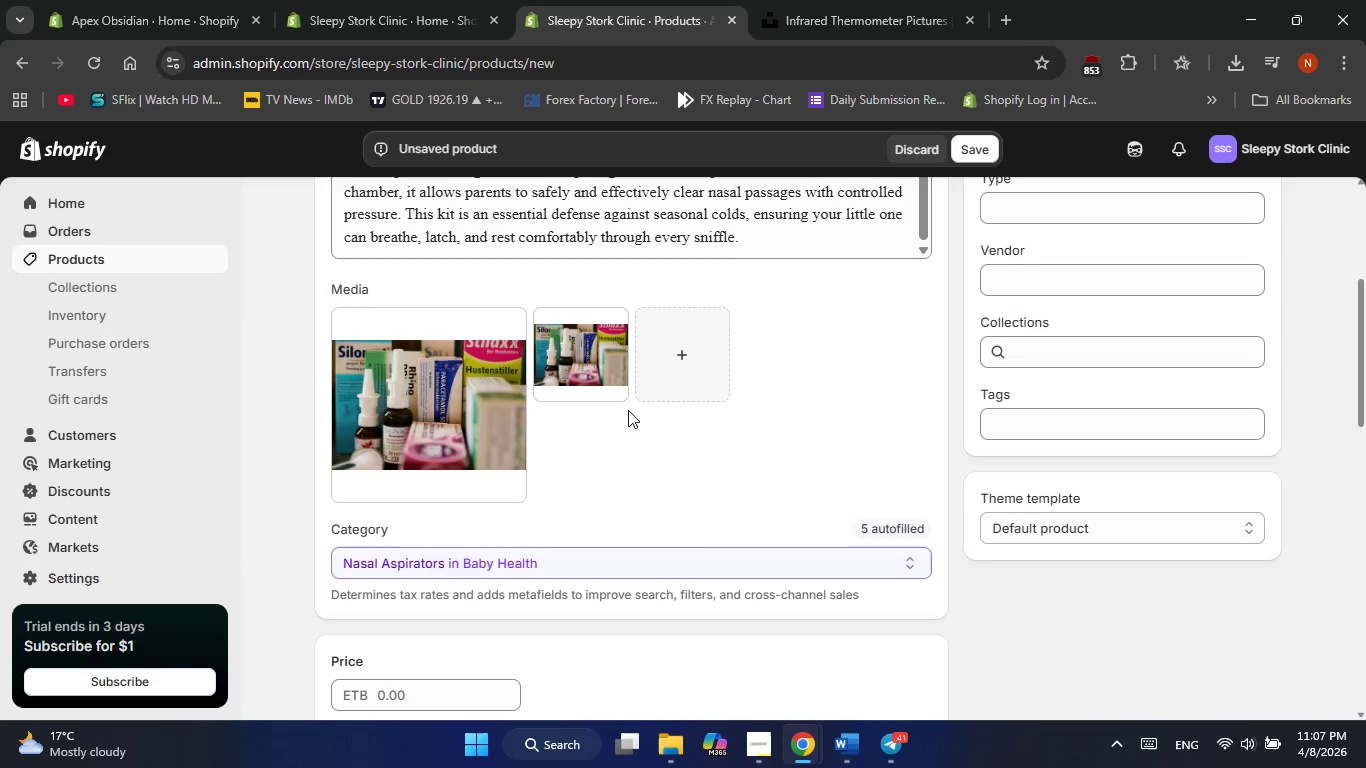 
left_click([547, 322])
 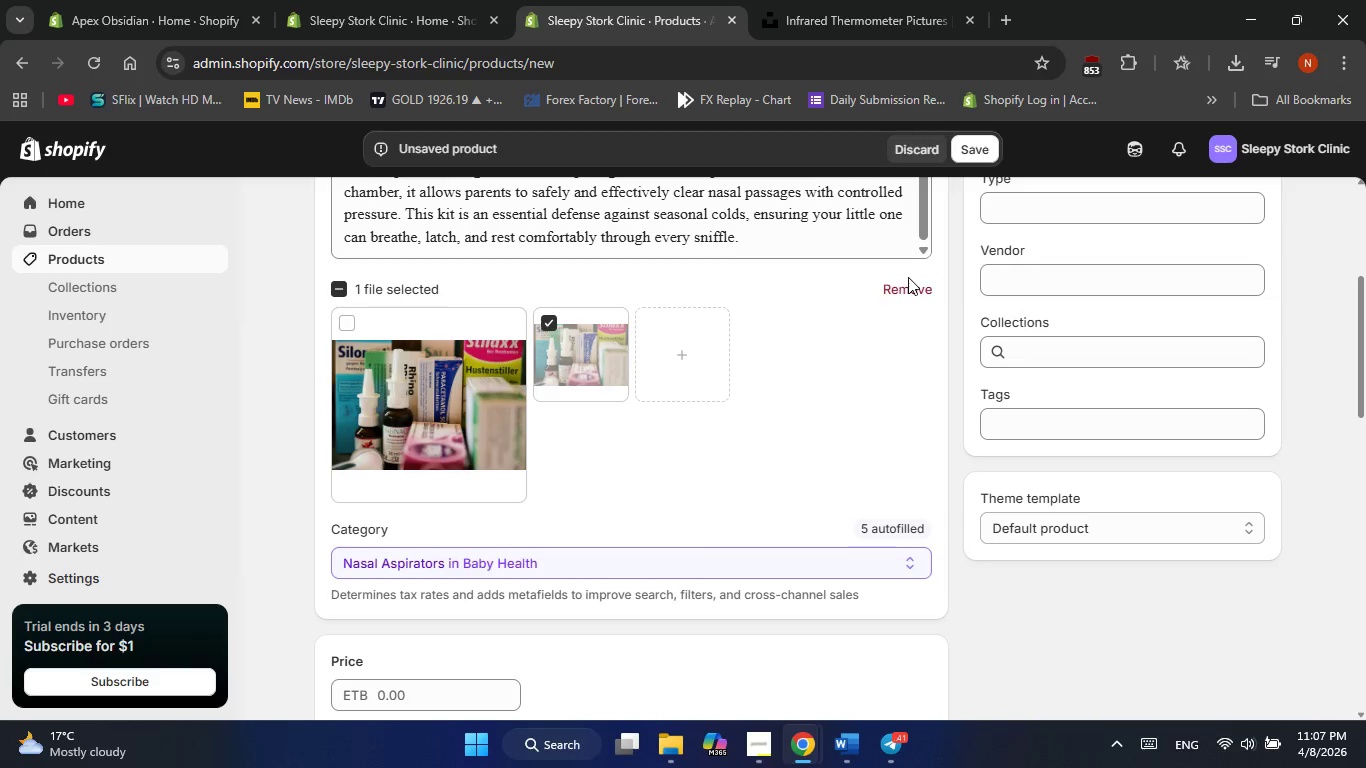 
left_click([907, 285])
 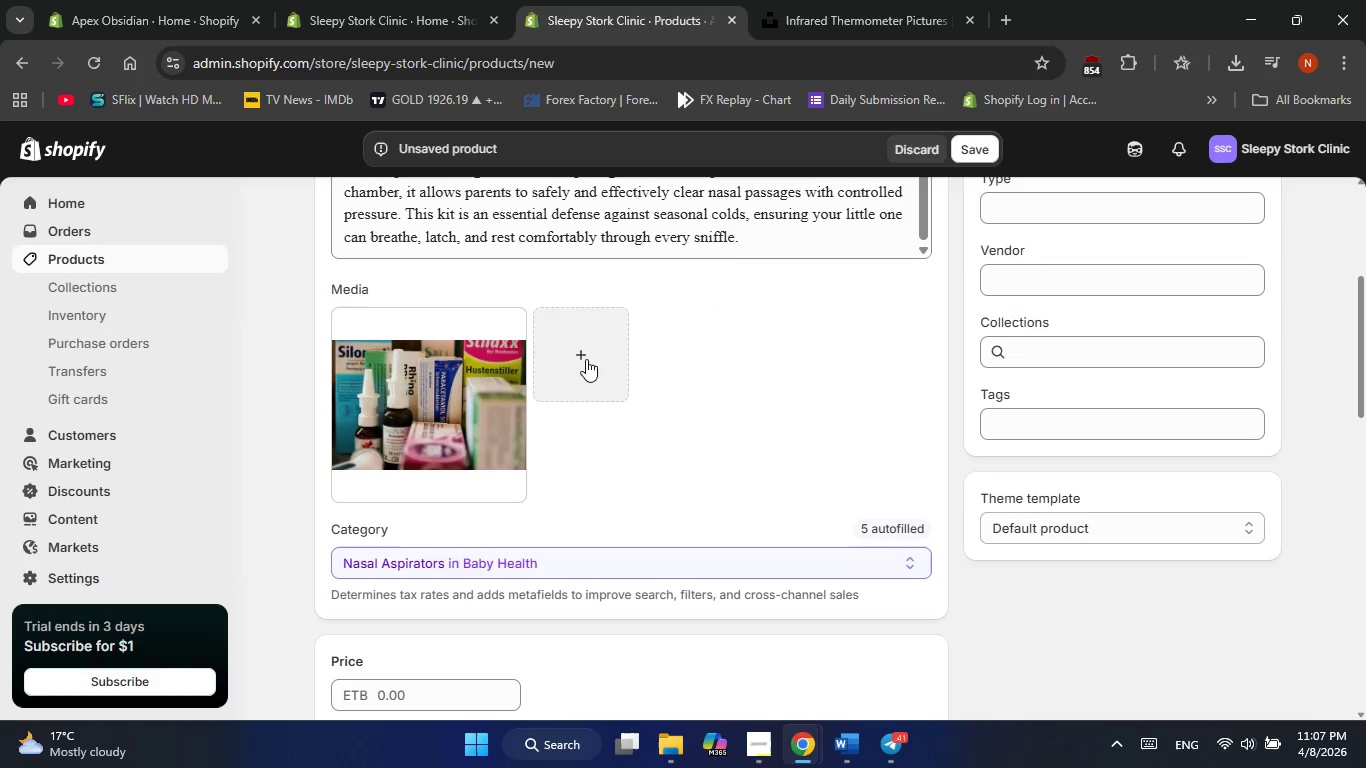 
left_click([586, 359])
 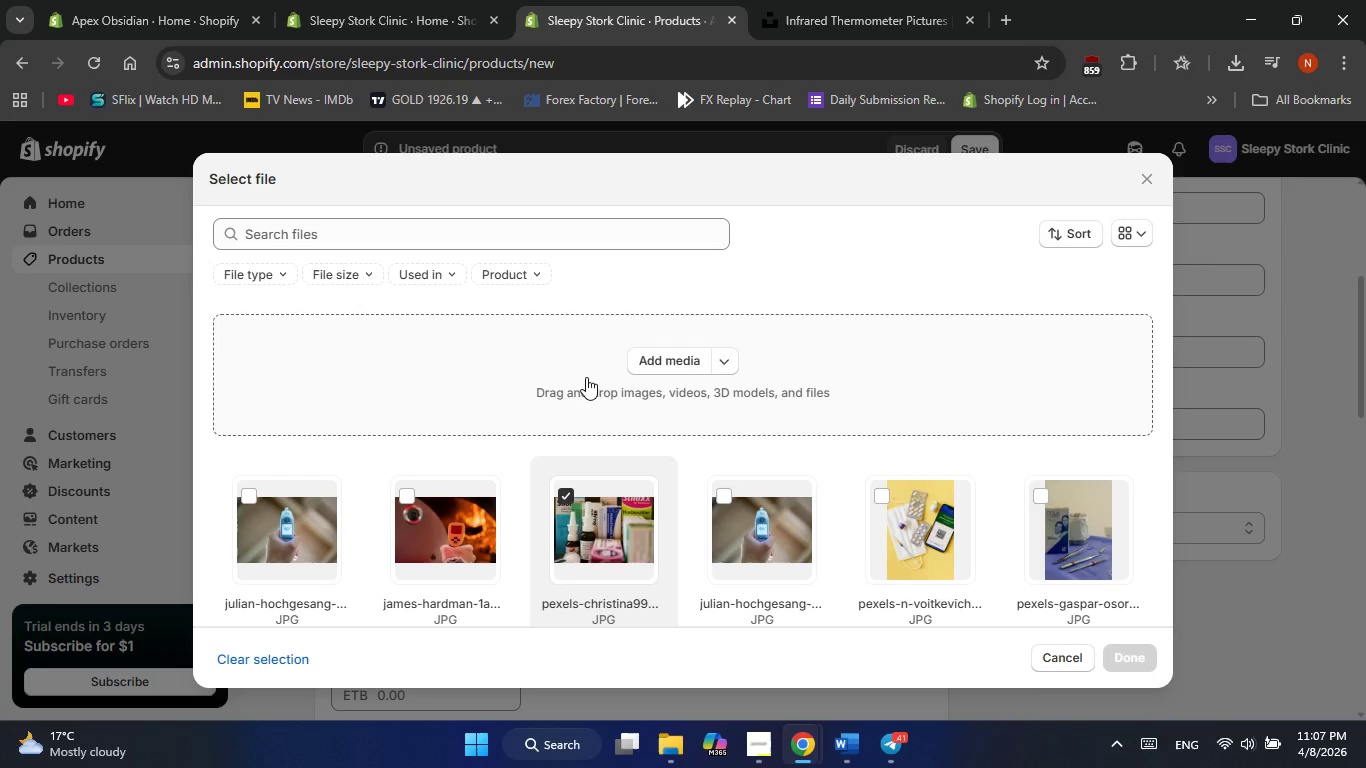 
scroll: coordinate [586, 377], scroll_direction: down, amount: 2.0
 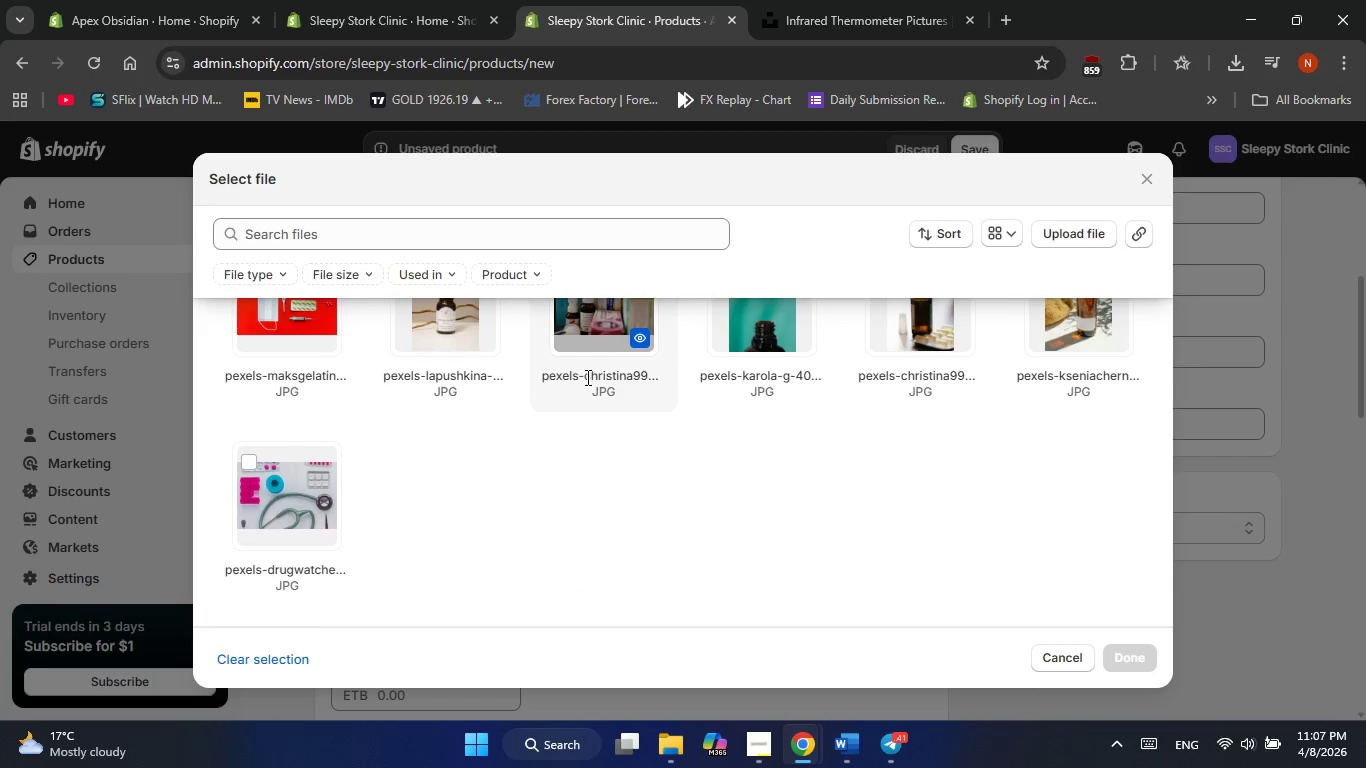 
scroll: coordinate [586, 377], scroll_direction: up, amount: 1.0
 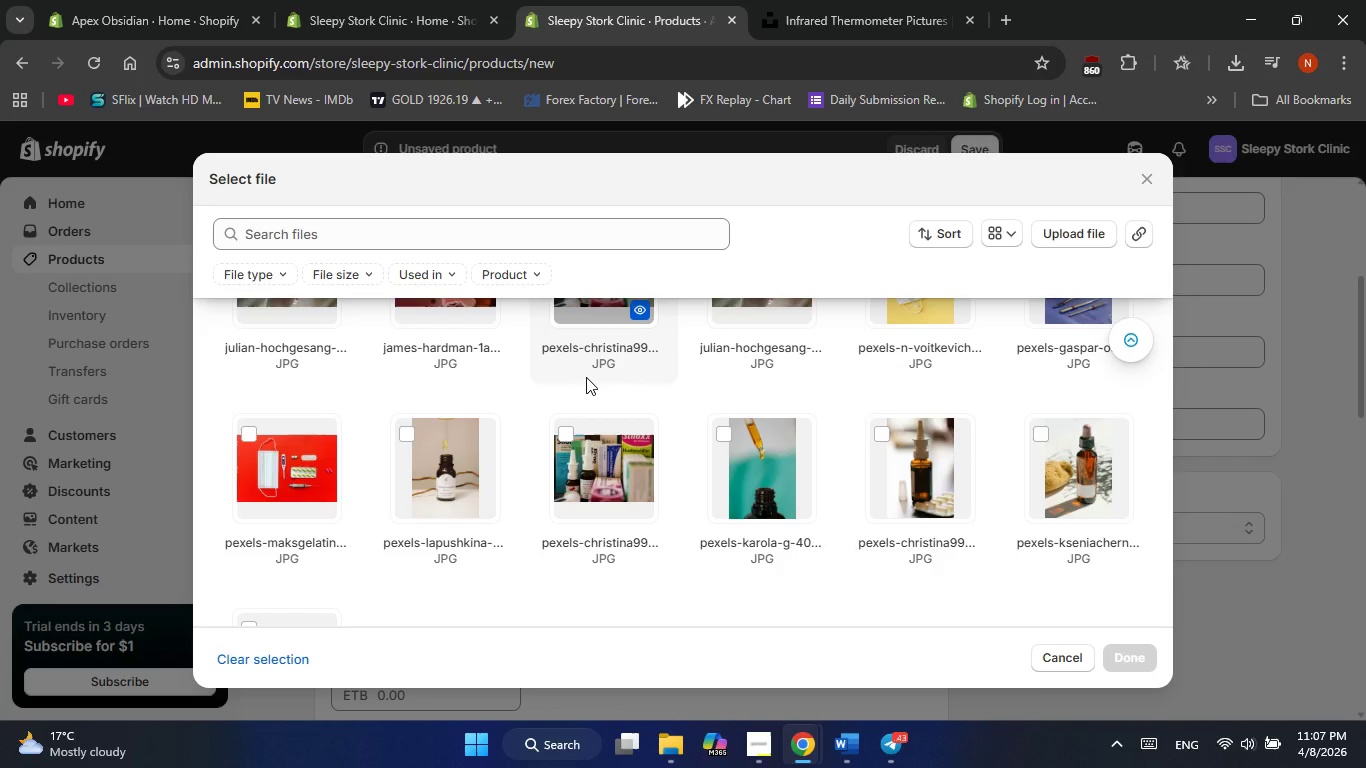 
wait(10.01)
 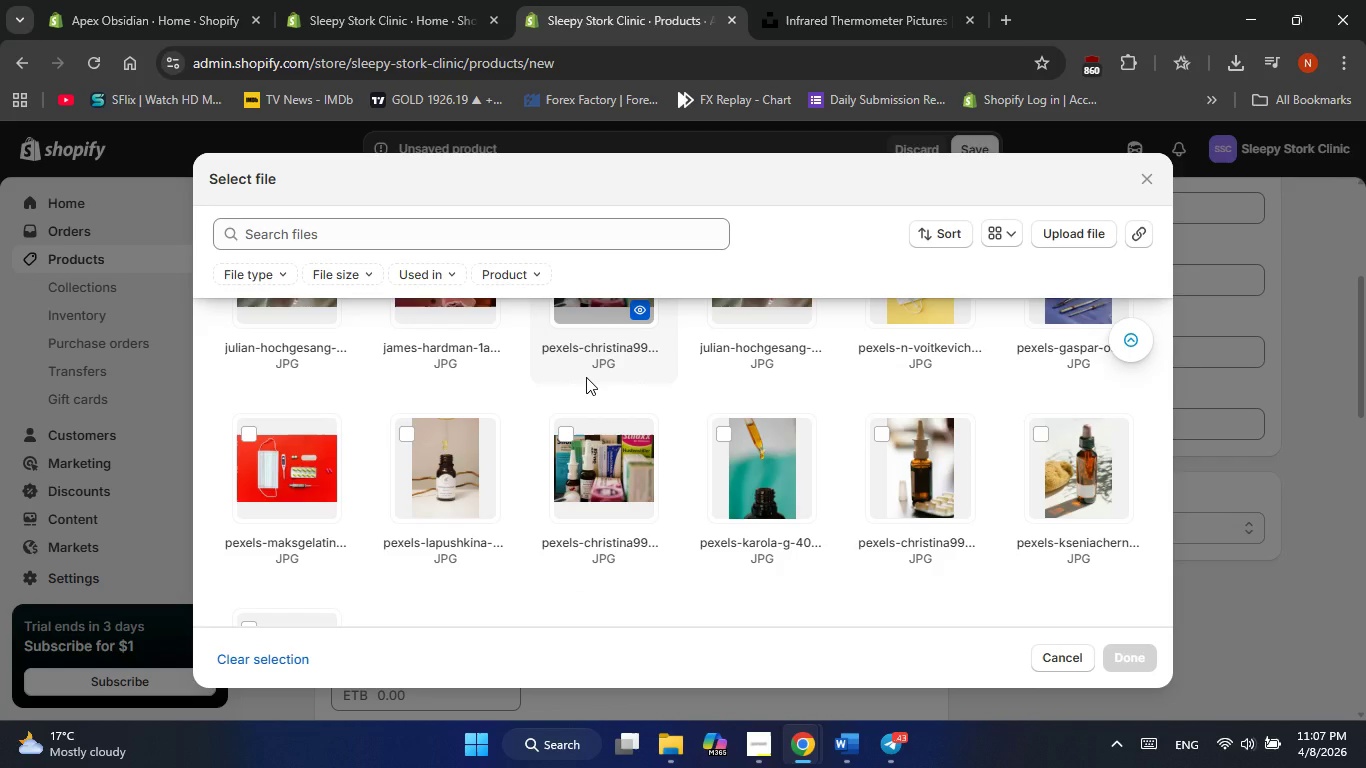 
left_click([847, 7])
 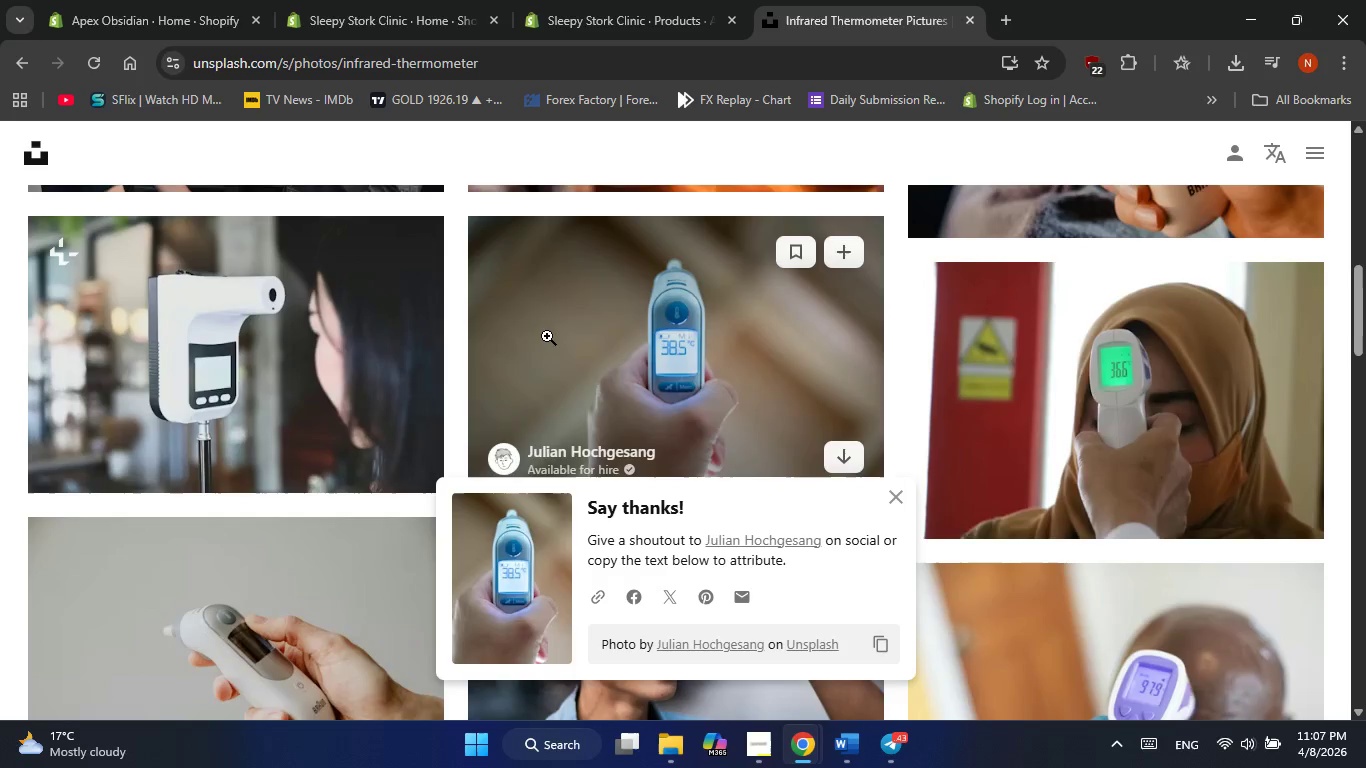 
scroll: coordinate [505, 196], scroll_direction: up, amount: 15.0
 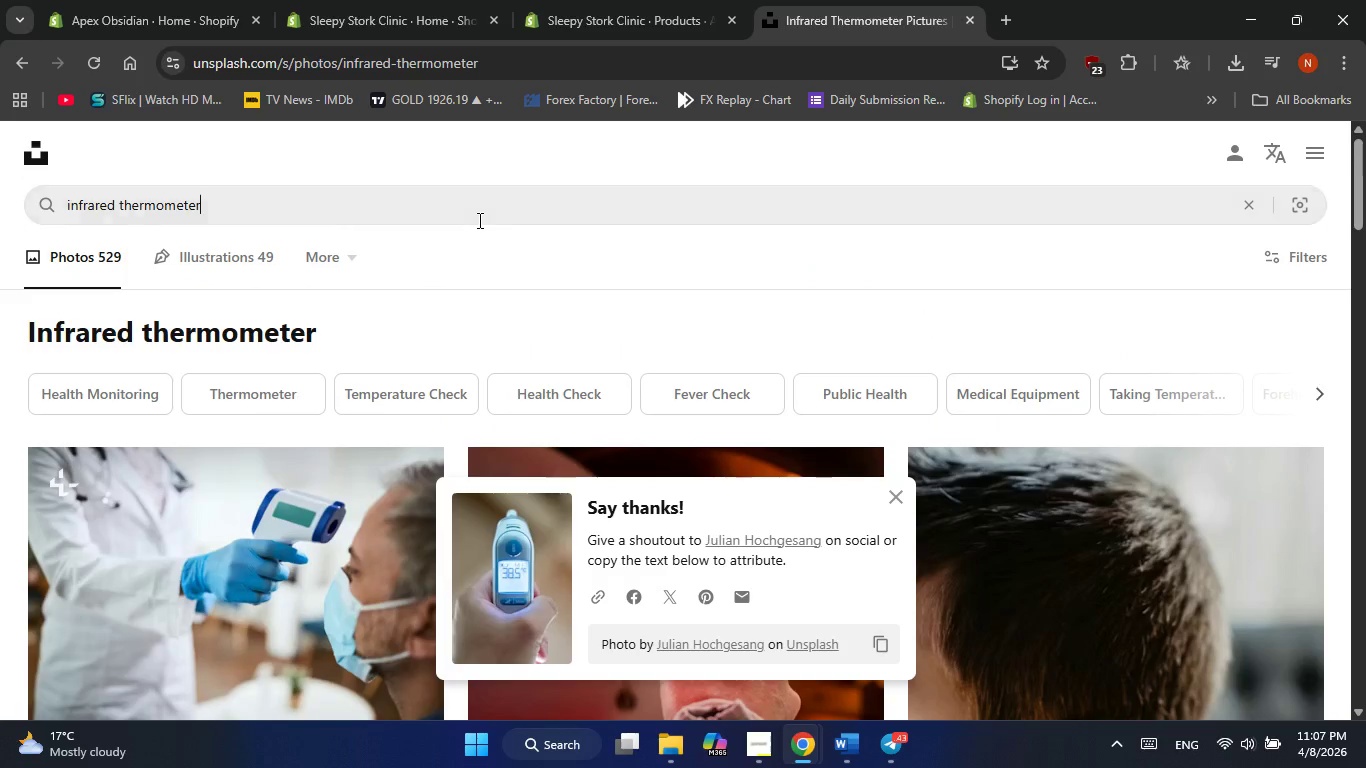 
double_click([478, 220])
 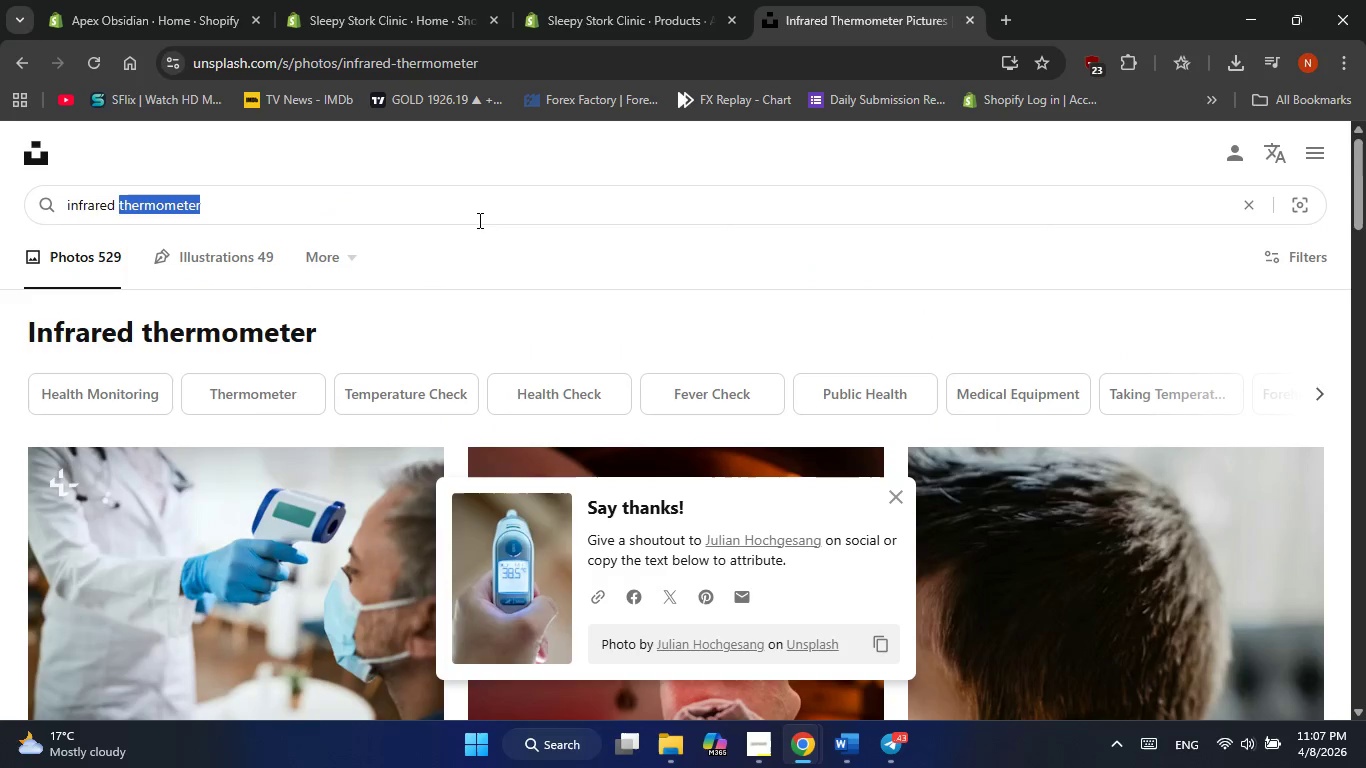 
triple_click([478, 220])
 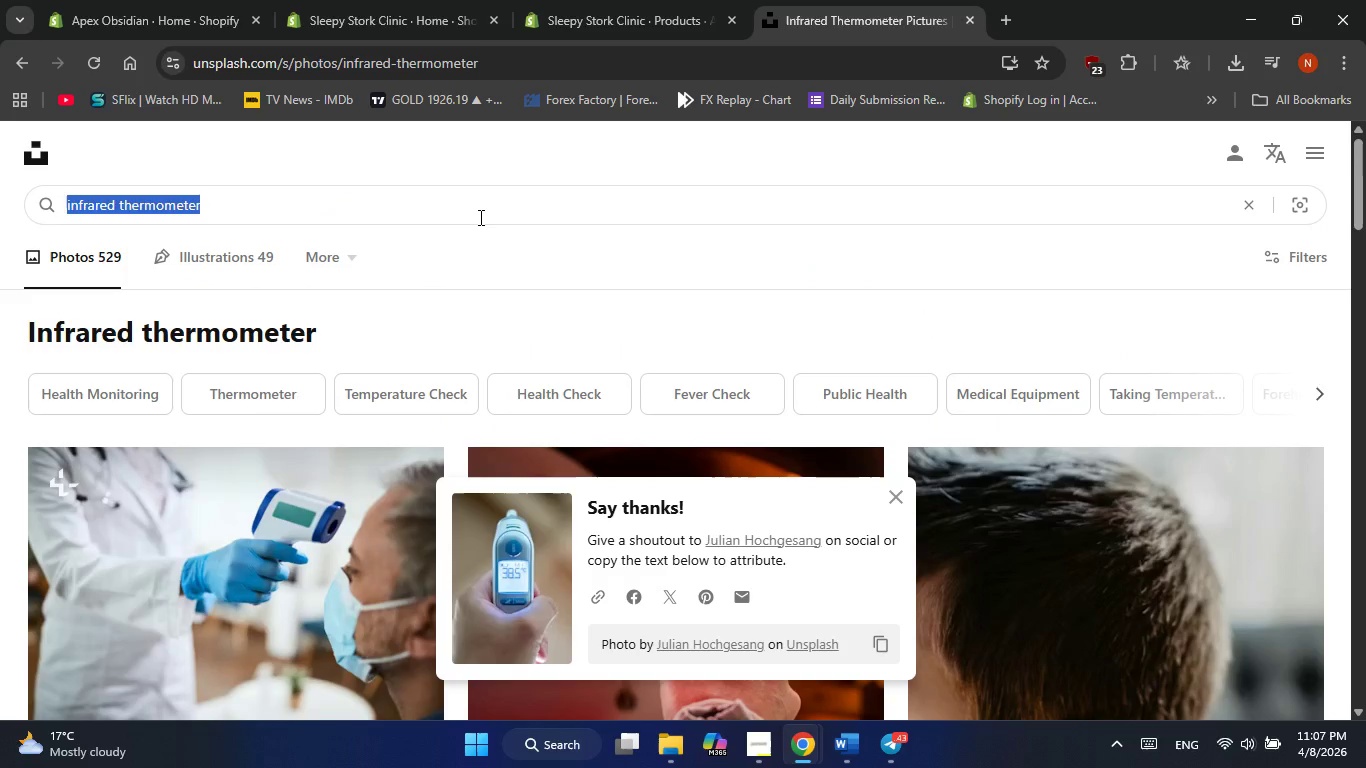 
type(nasal mist)
 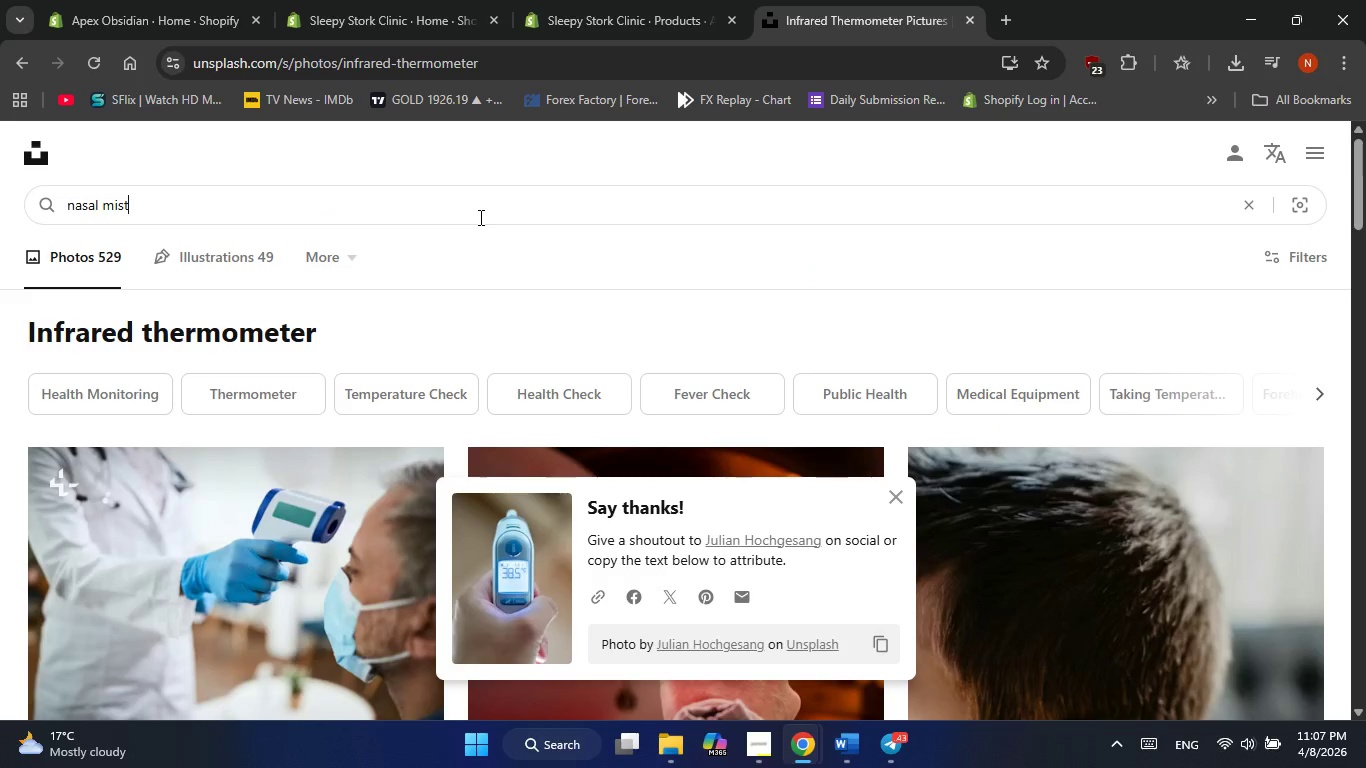 
key(Enter)
 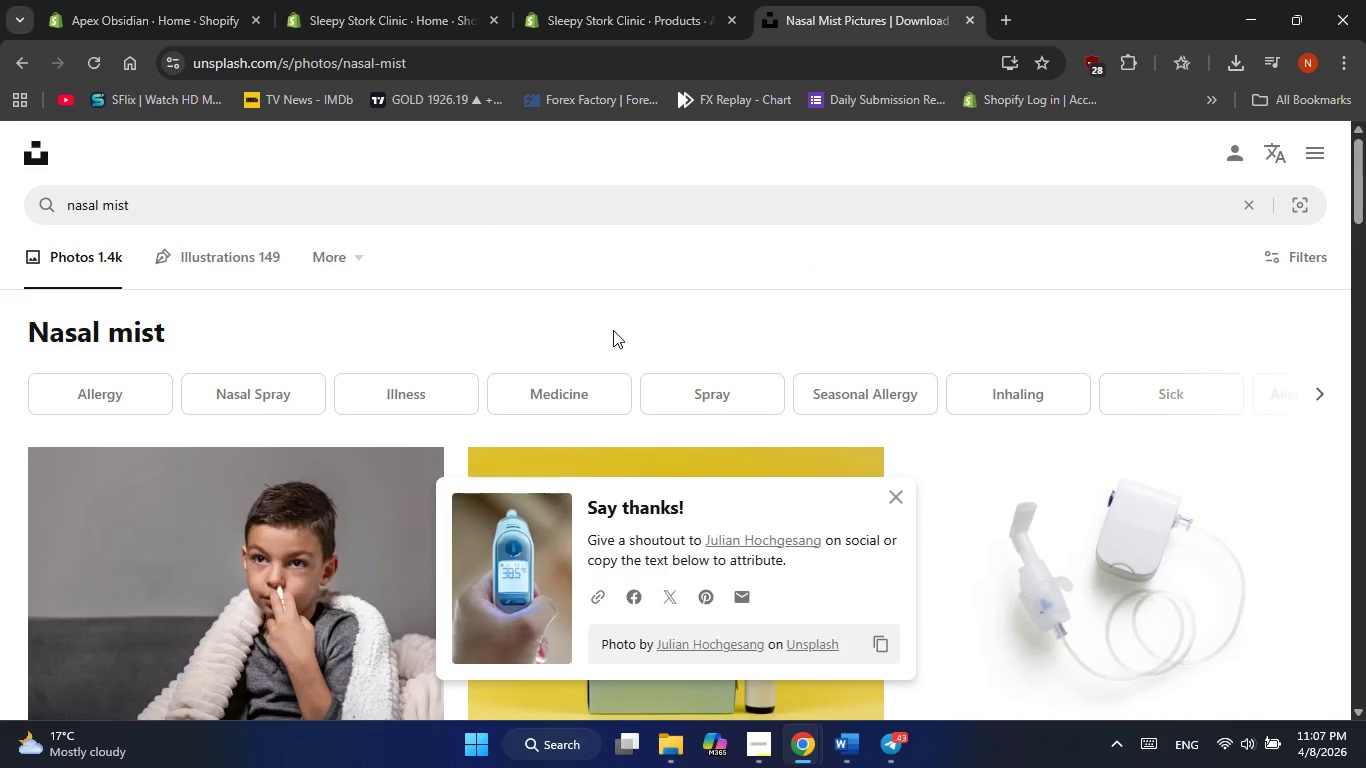 
scroll: coordinate [724, 322], scroll_direction: down, amount: 4.0
 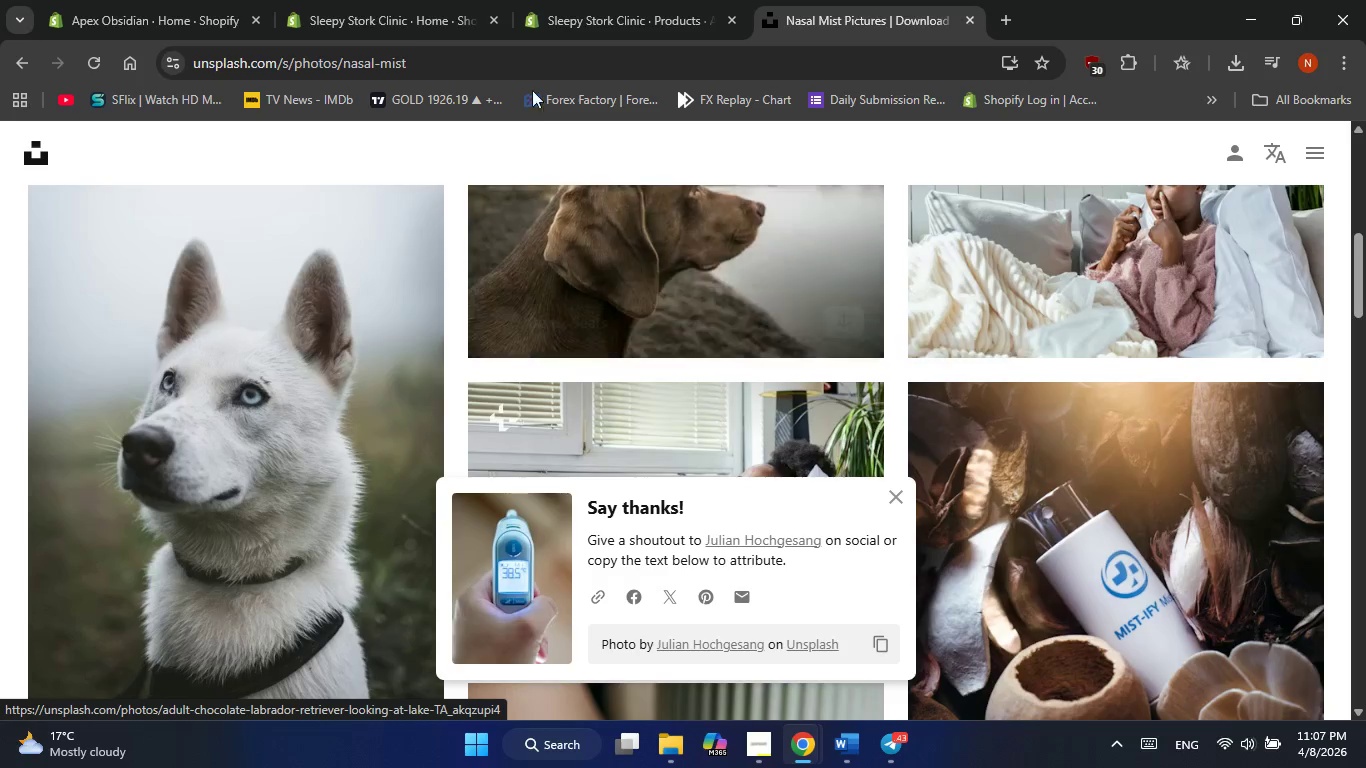 
scroll: coordinate [468, 0], scroll_direction: up, amount: 10.0
 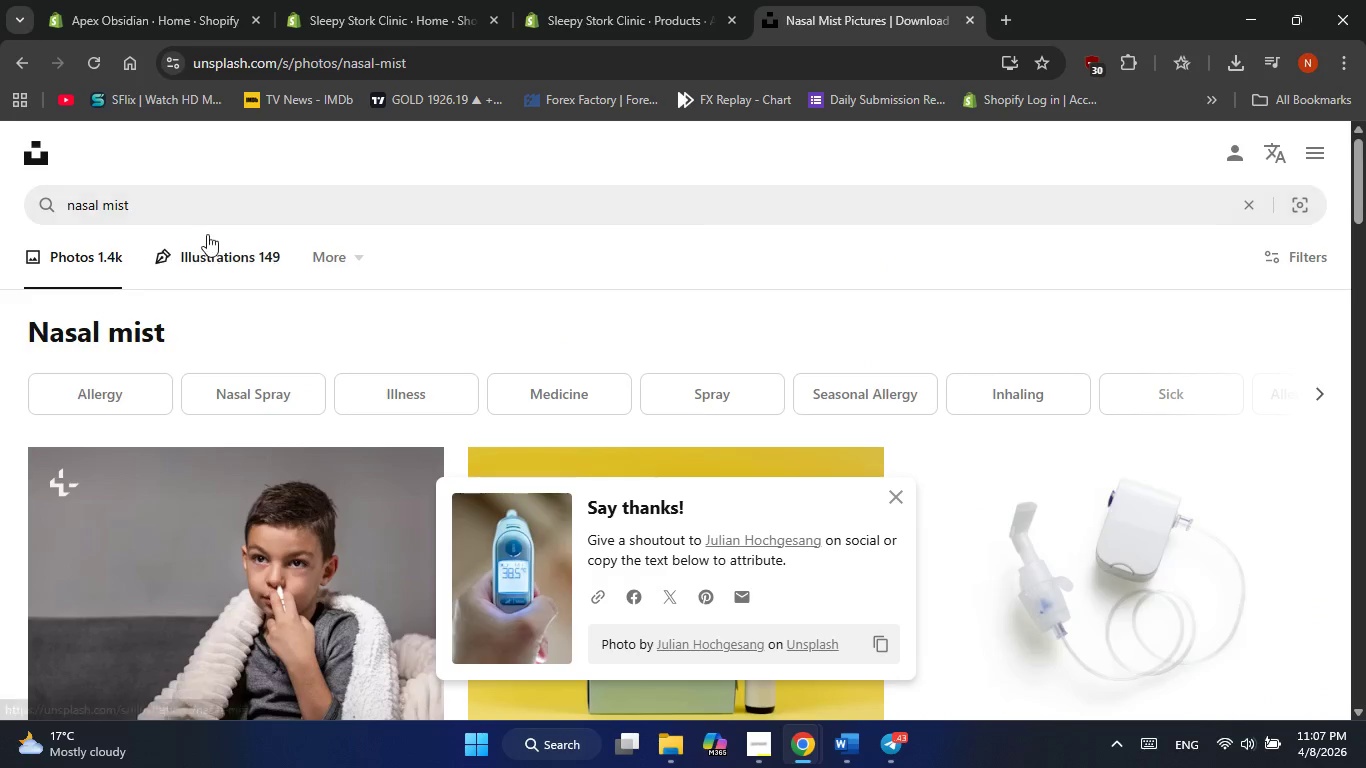 
left_click([209, 207])
 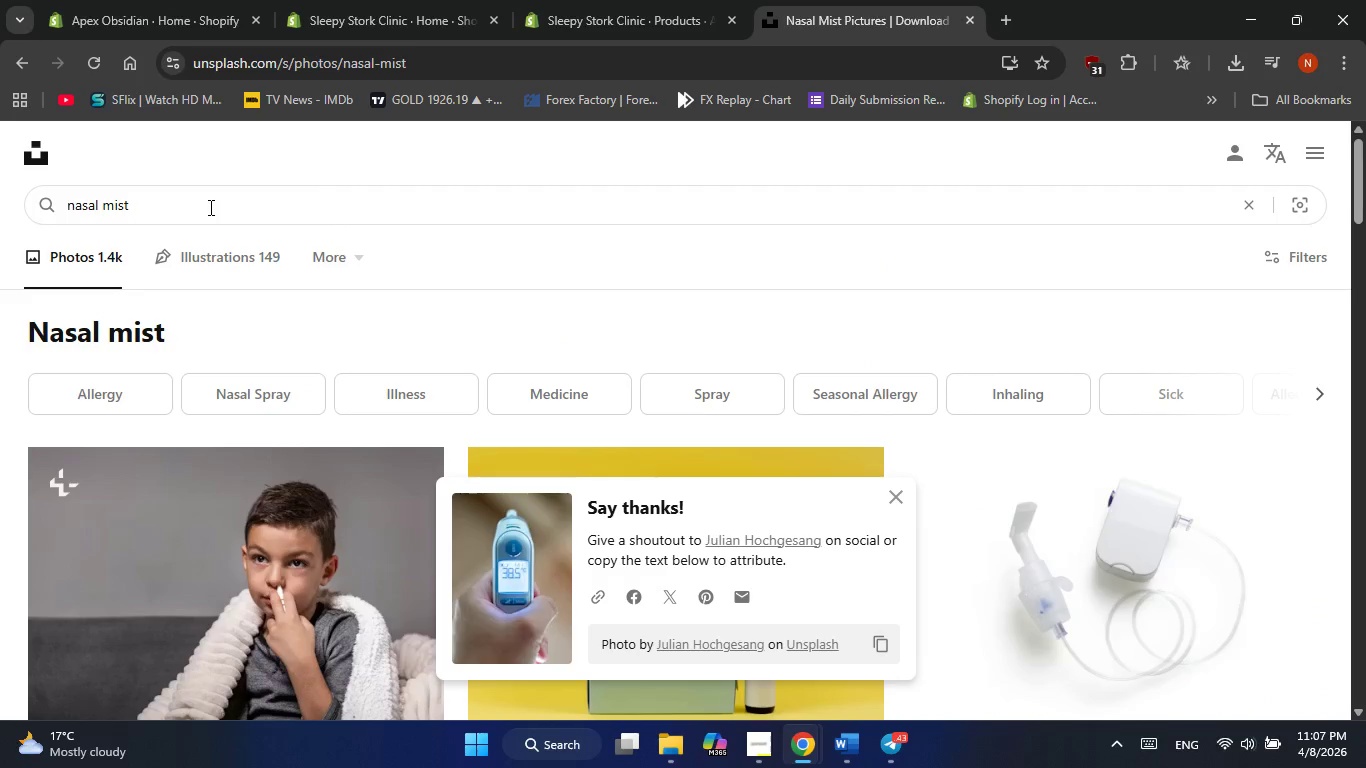 
key(Control+A)
 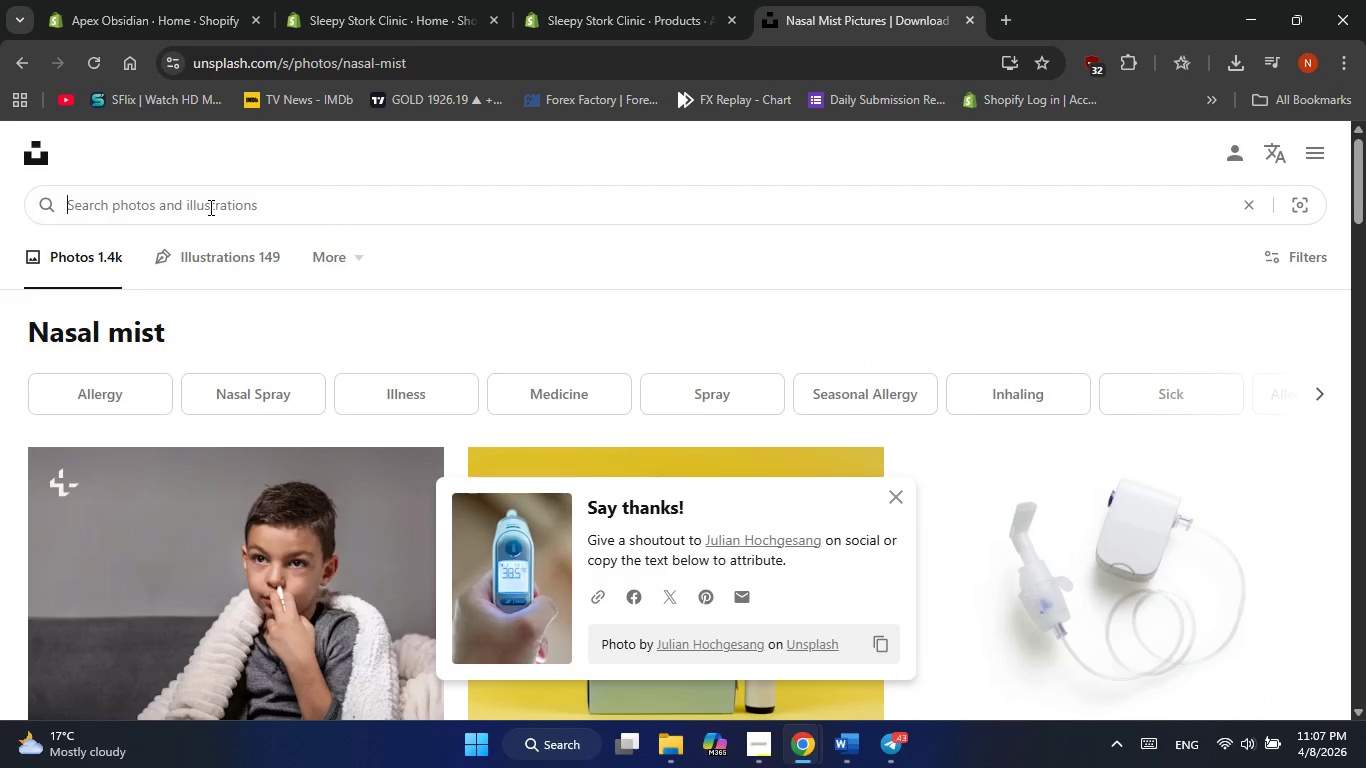 
key(Backspace)
type(Aspira)
 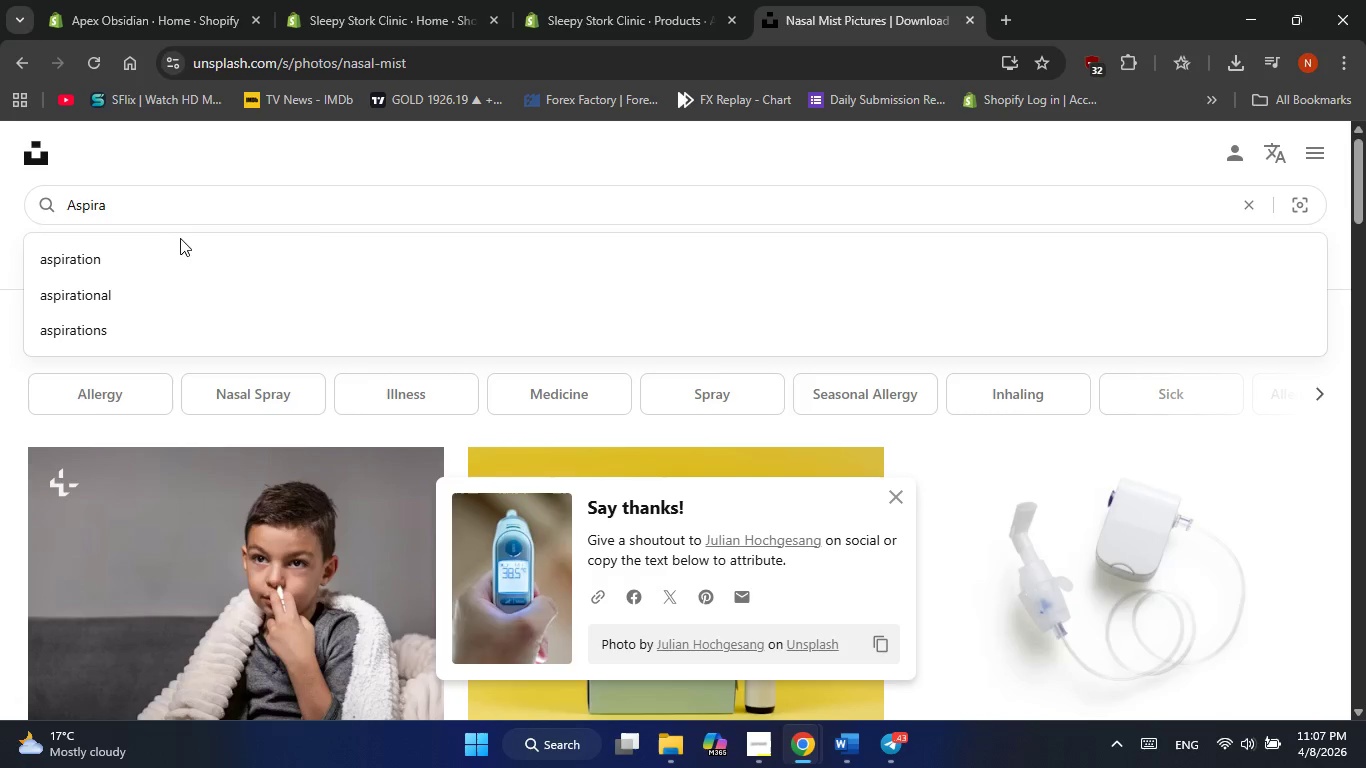 
left_click([148, 260])
 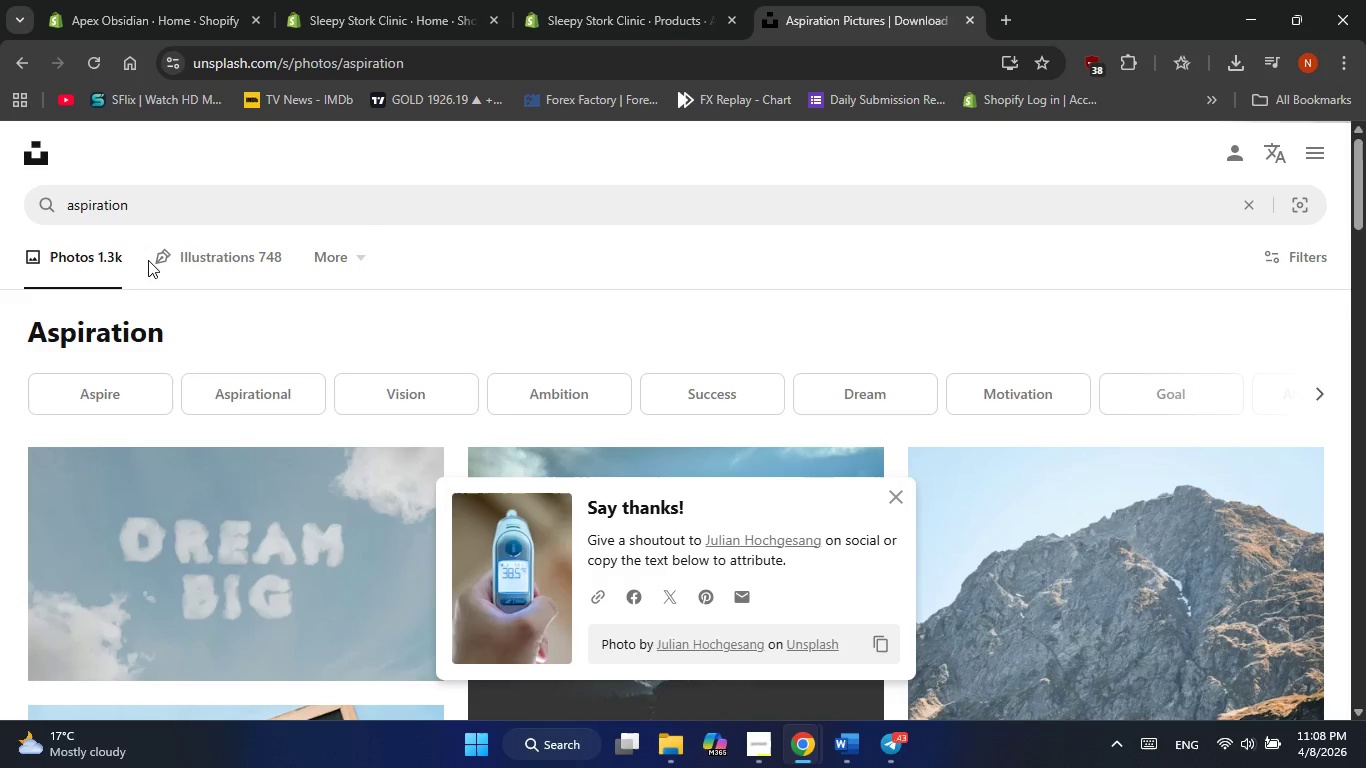 
scroll: coordinate [148, 261], scroll_direction: down, amount: 1.0
 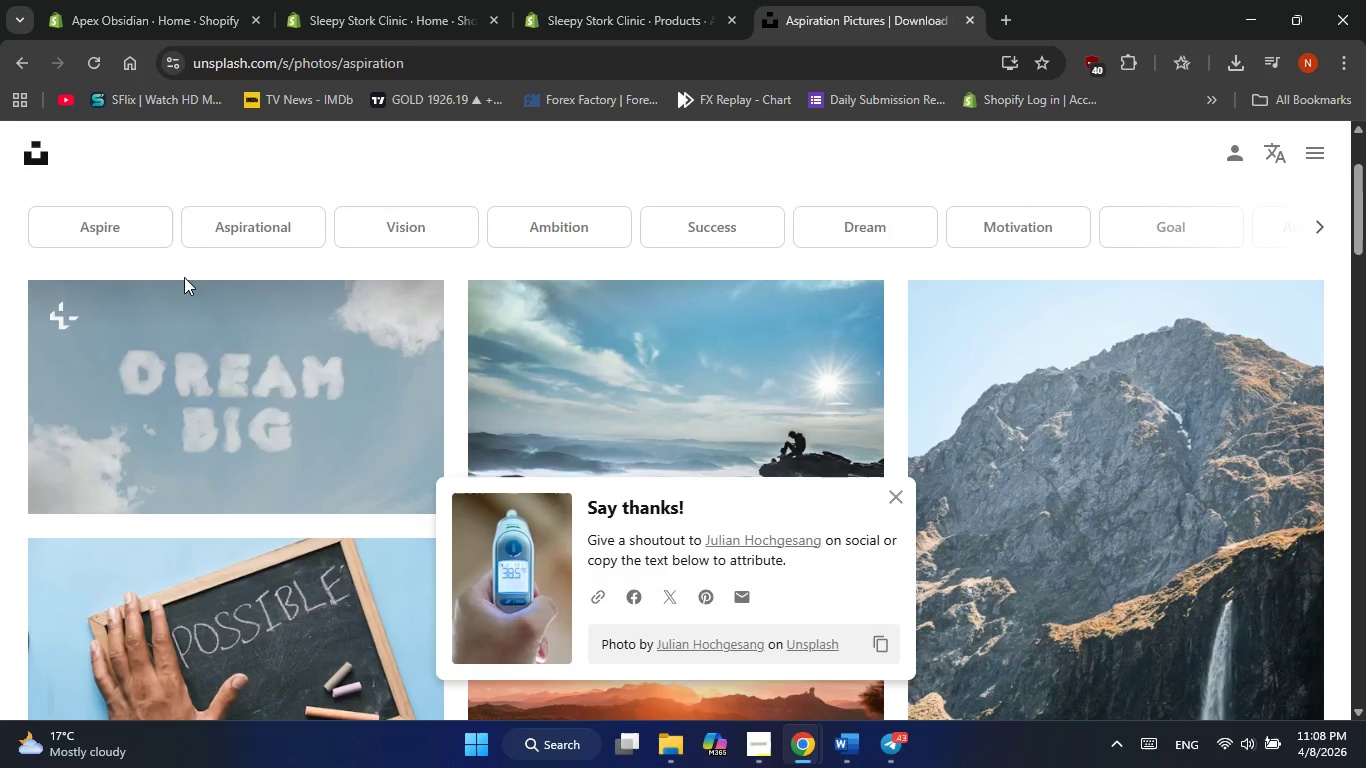 
scroll: coordinate [184, 277], scroll_direction: up, amount: 2.0
 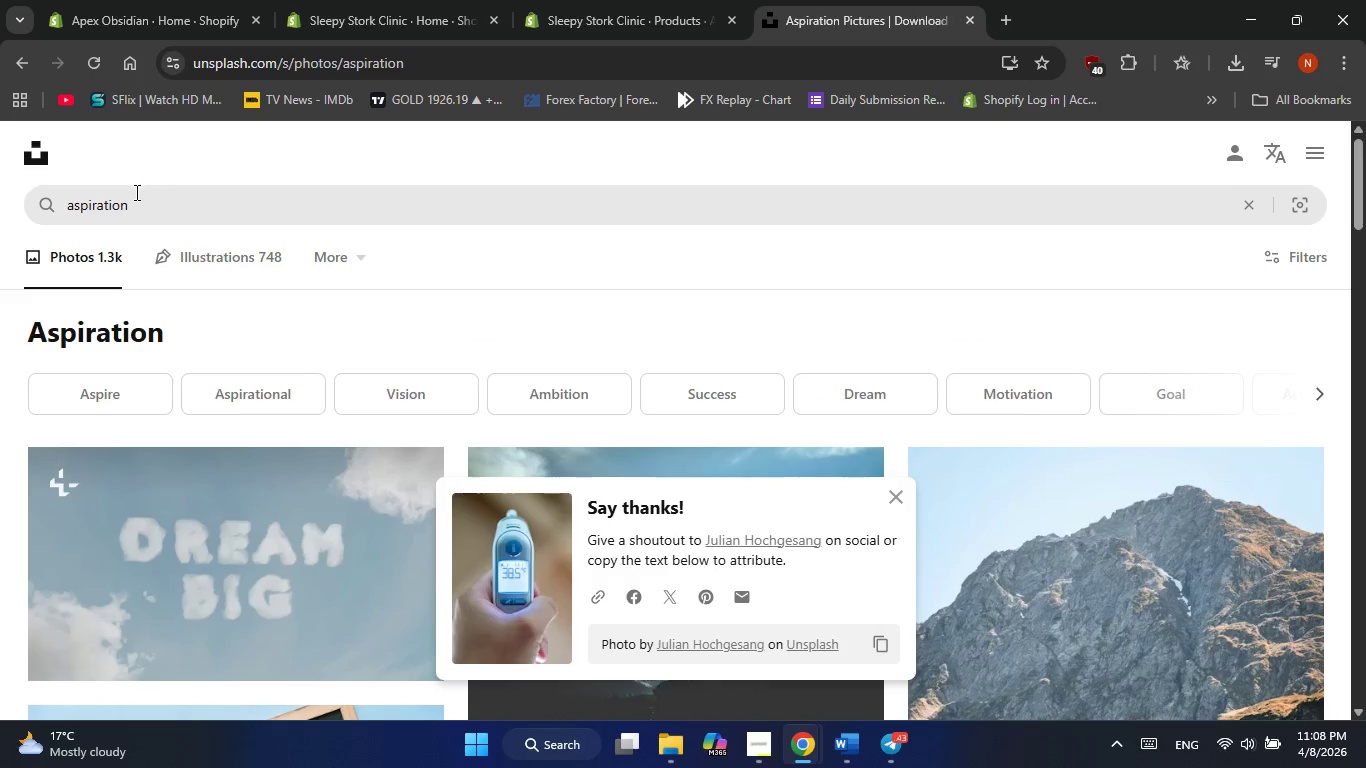 
left_click([134, 200])
 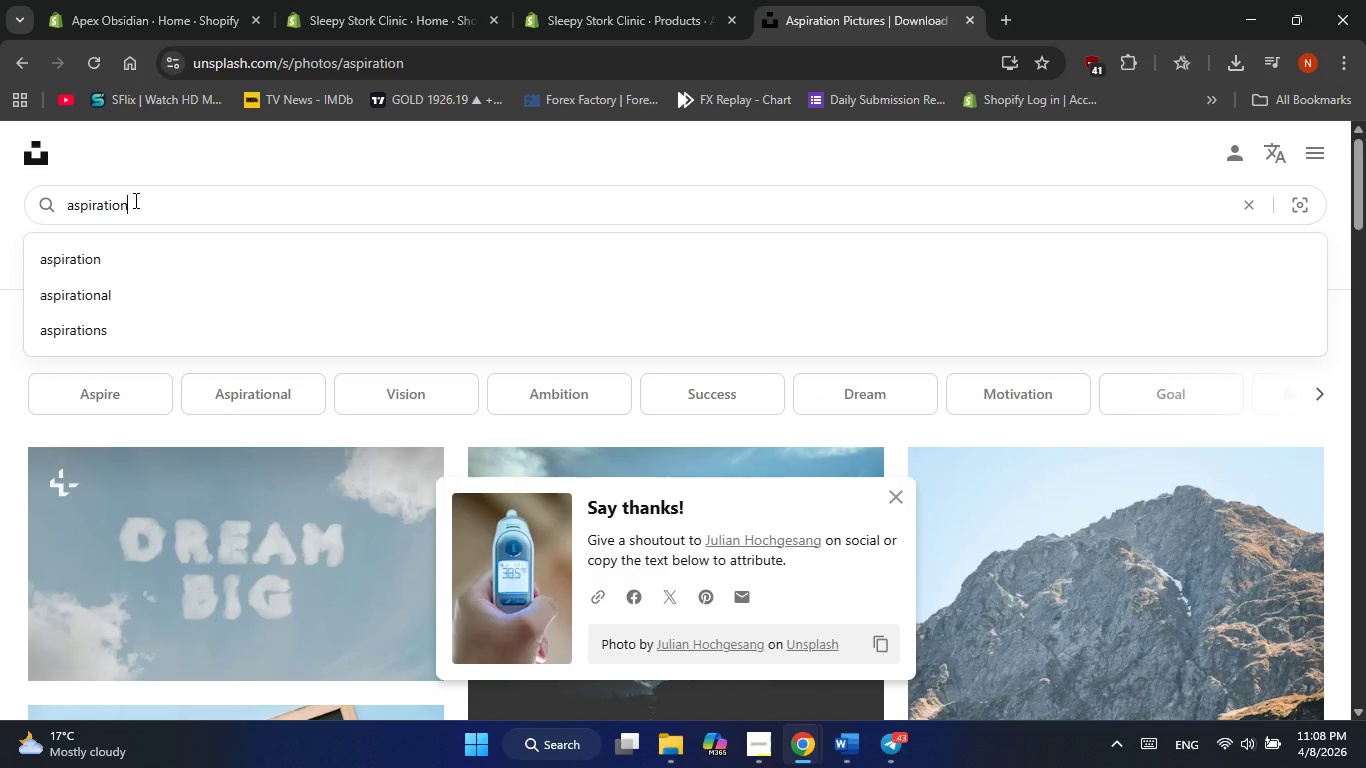 
key(Backspace)
 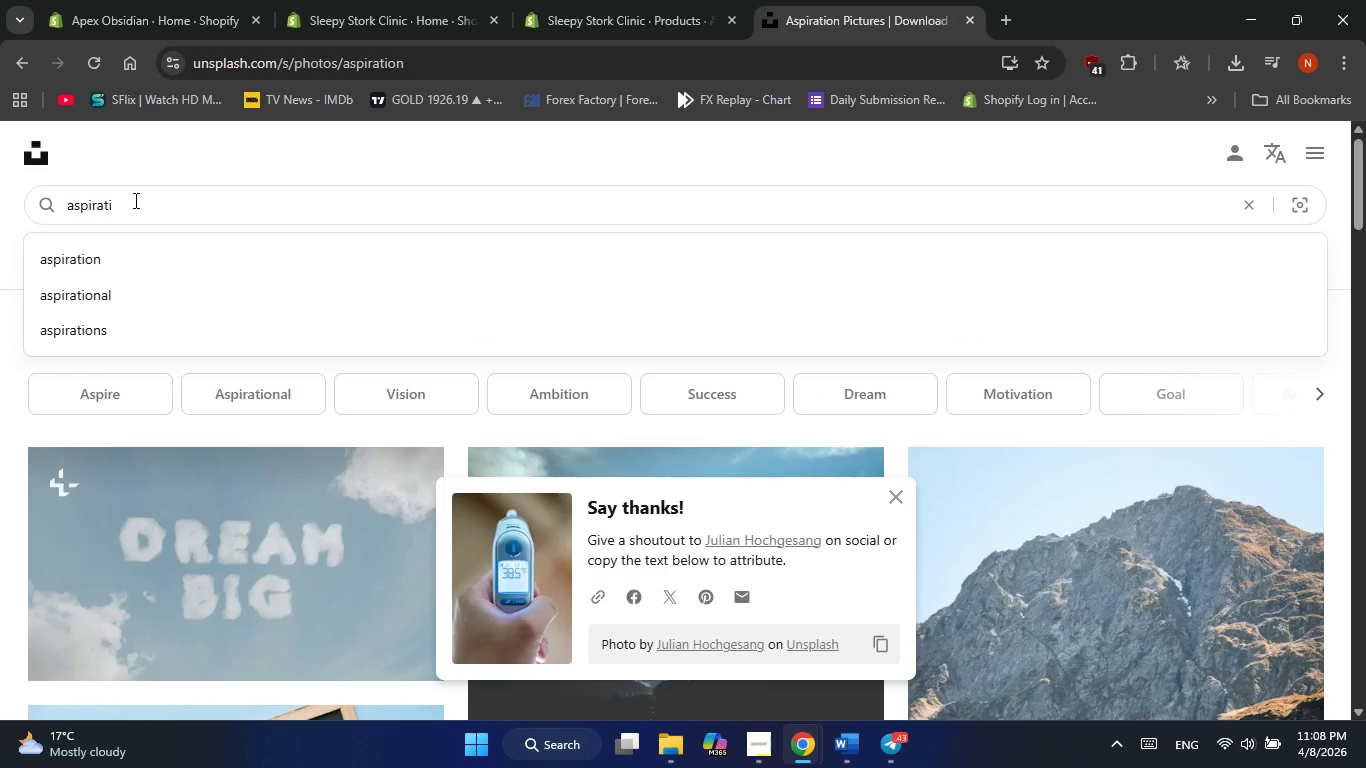 
key(Backspace)
 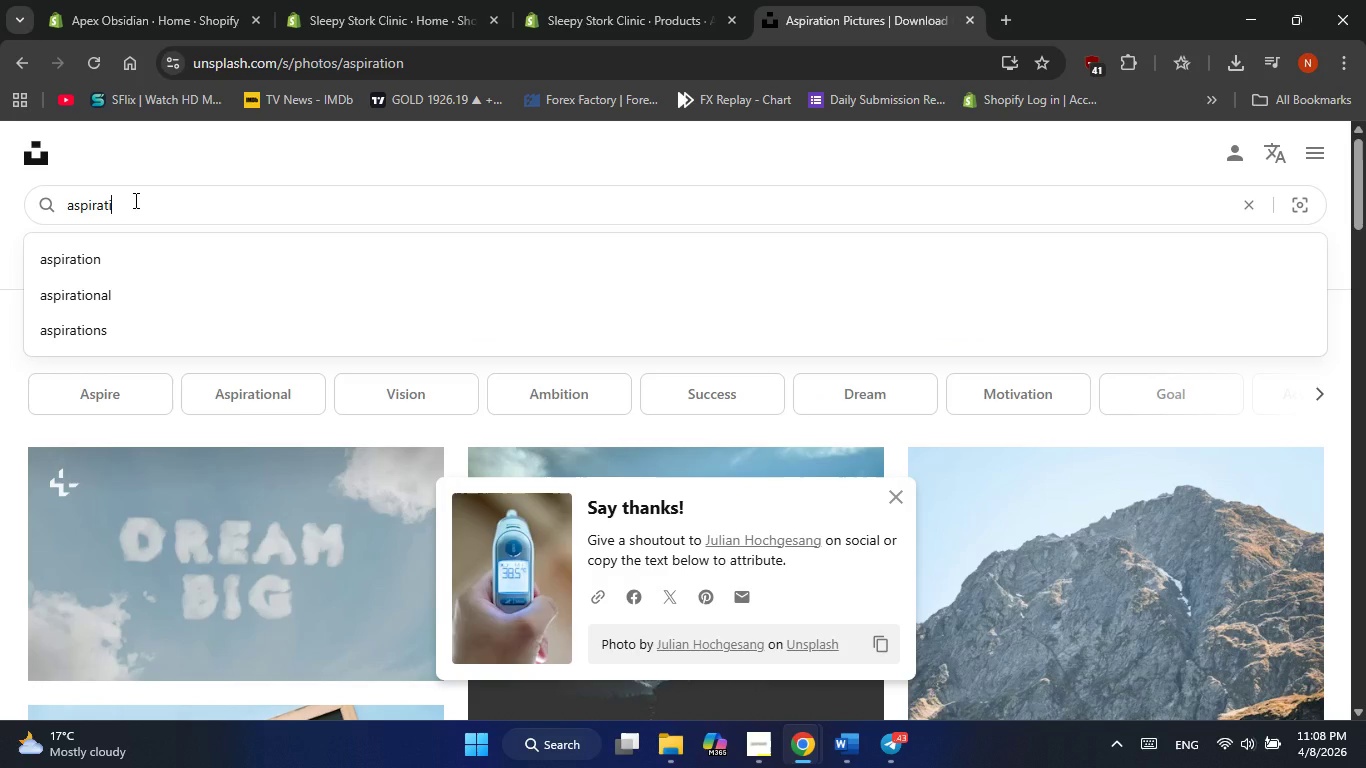 
key(Backspace)
type(or set)
 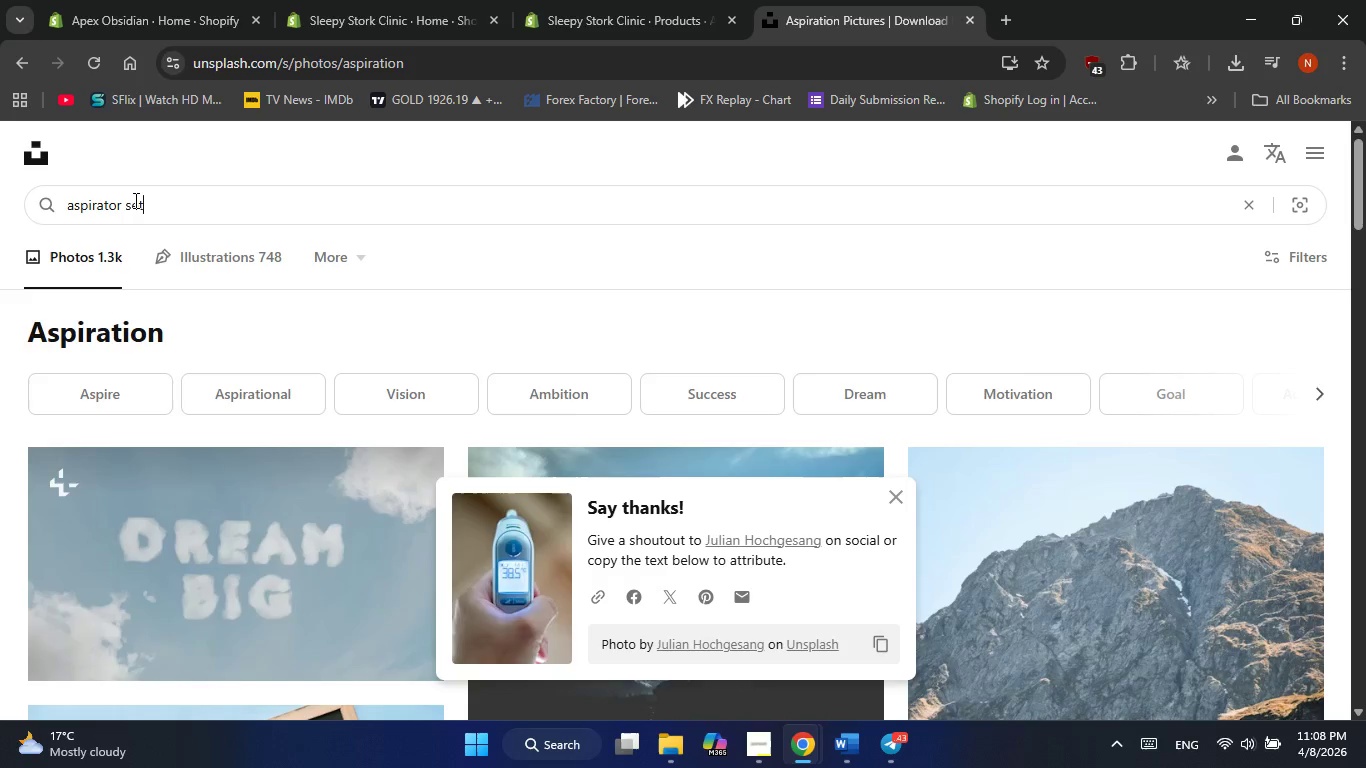 
key(Enter)
 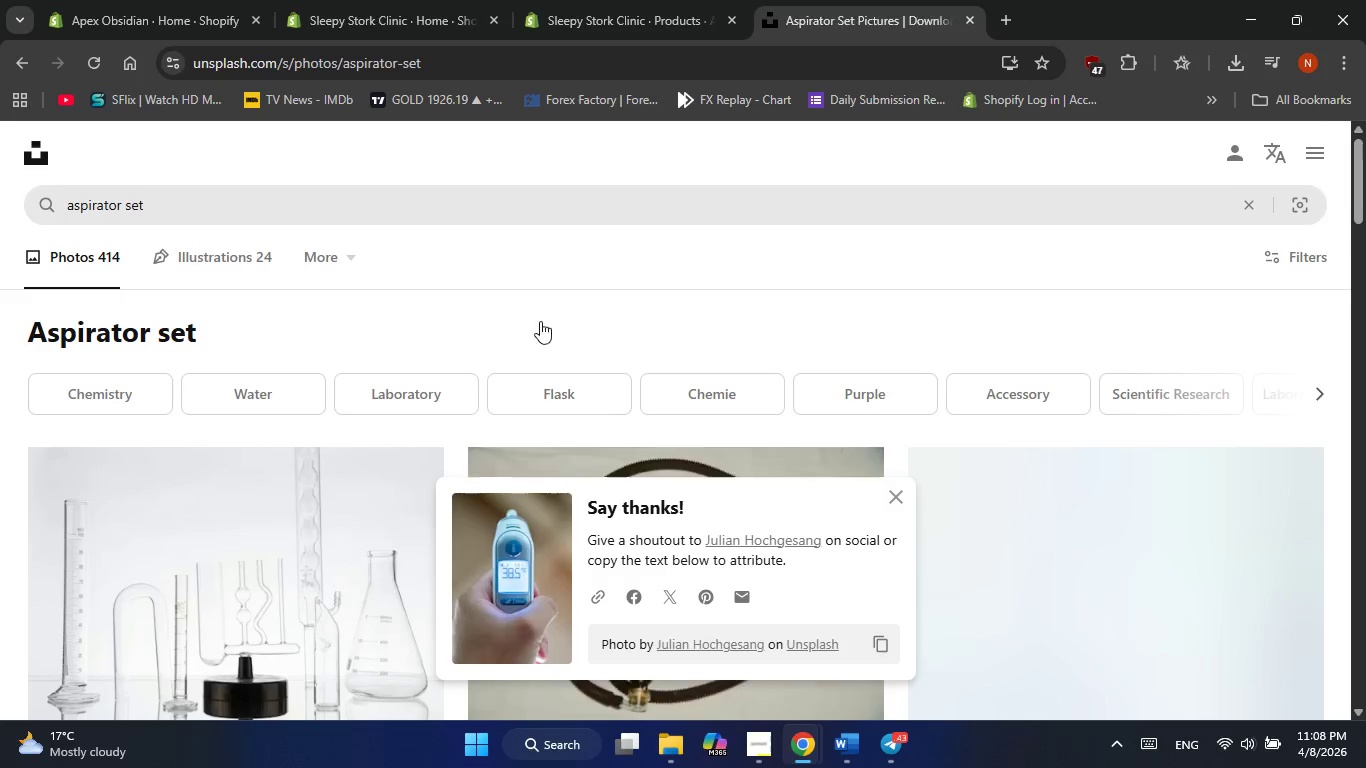 
scroll: coordinate [680, 392], scroll_direction: down, amount: 3.0
 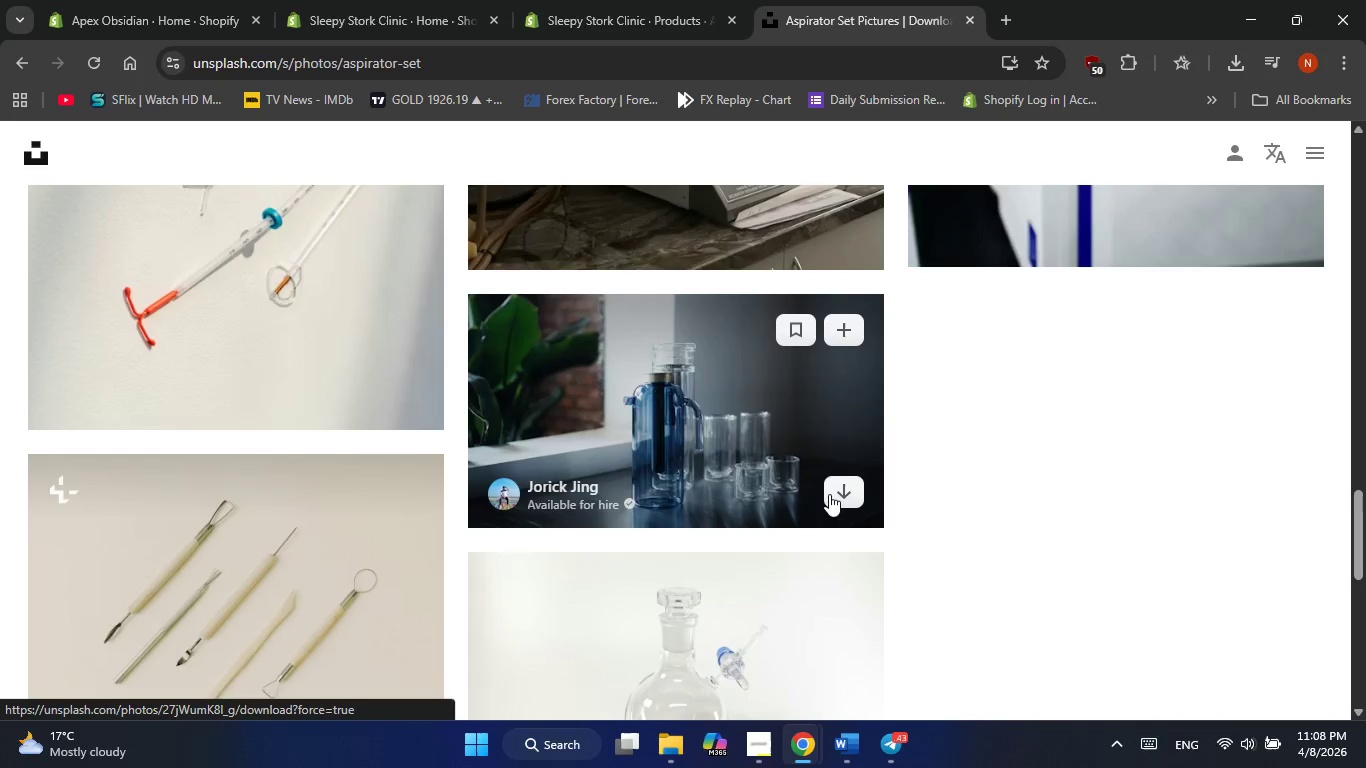 
left_click([842, 491])
 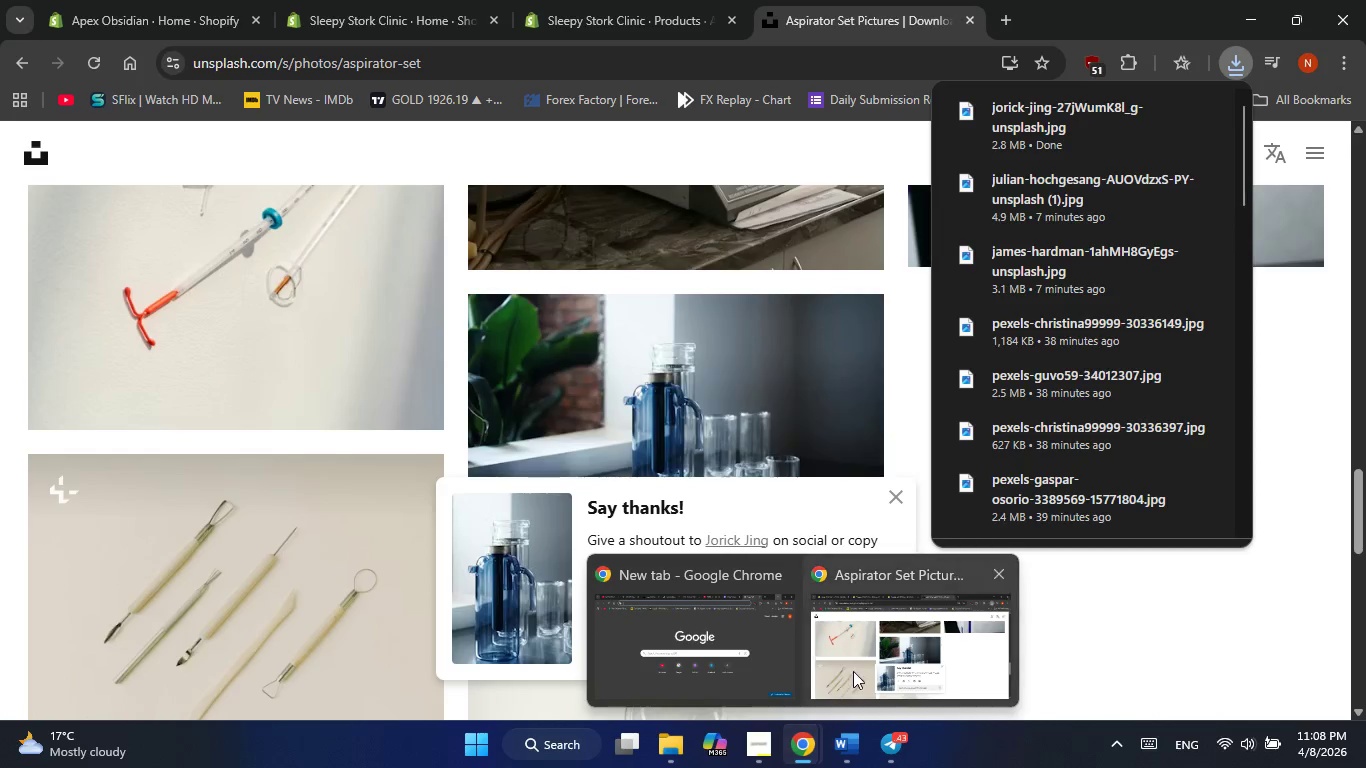 
left_click([613, 0])
 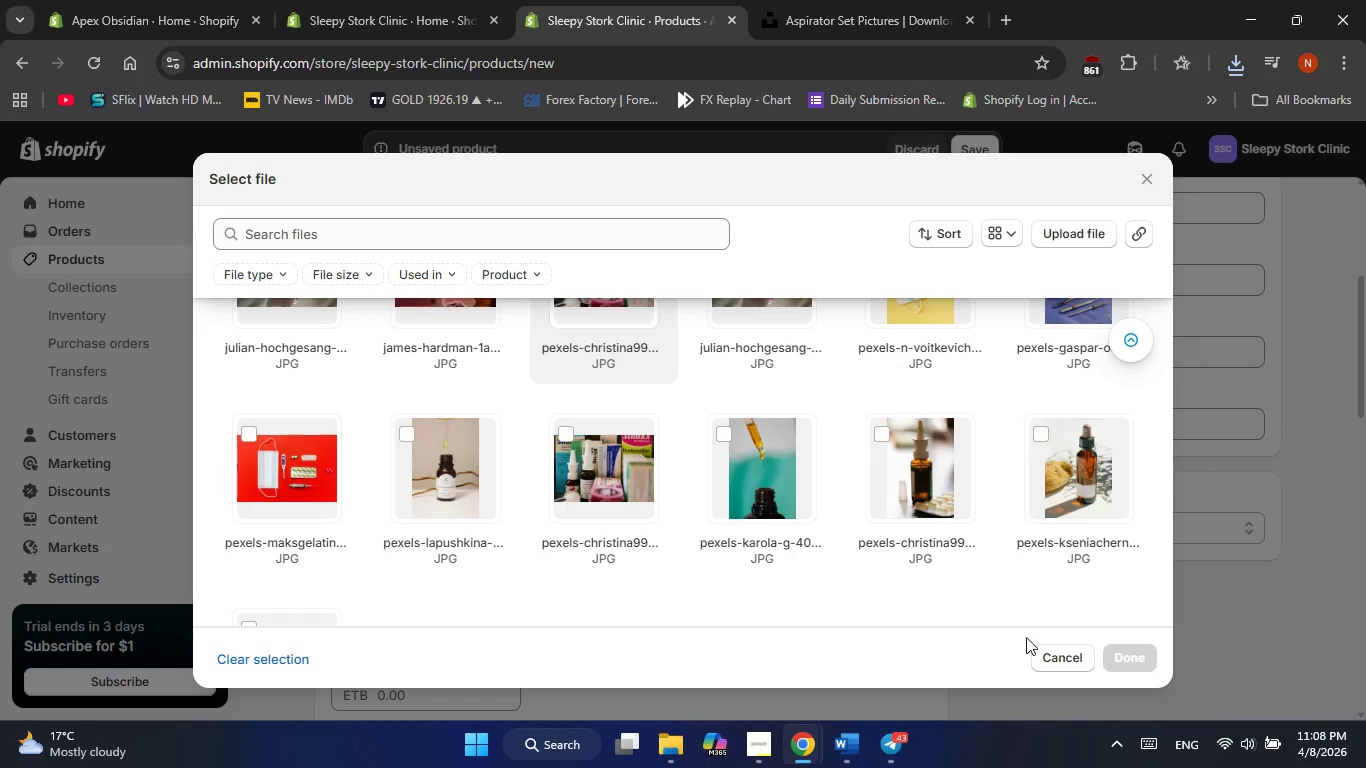 
scroll: coordinate [985, 594], scroll_direction: up, amount: 3.0
 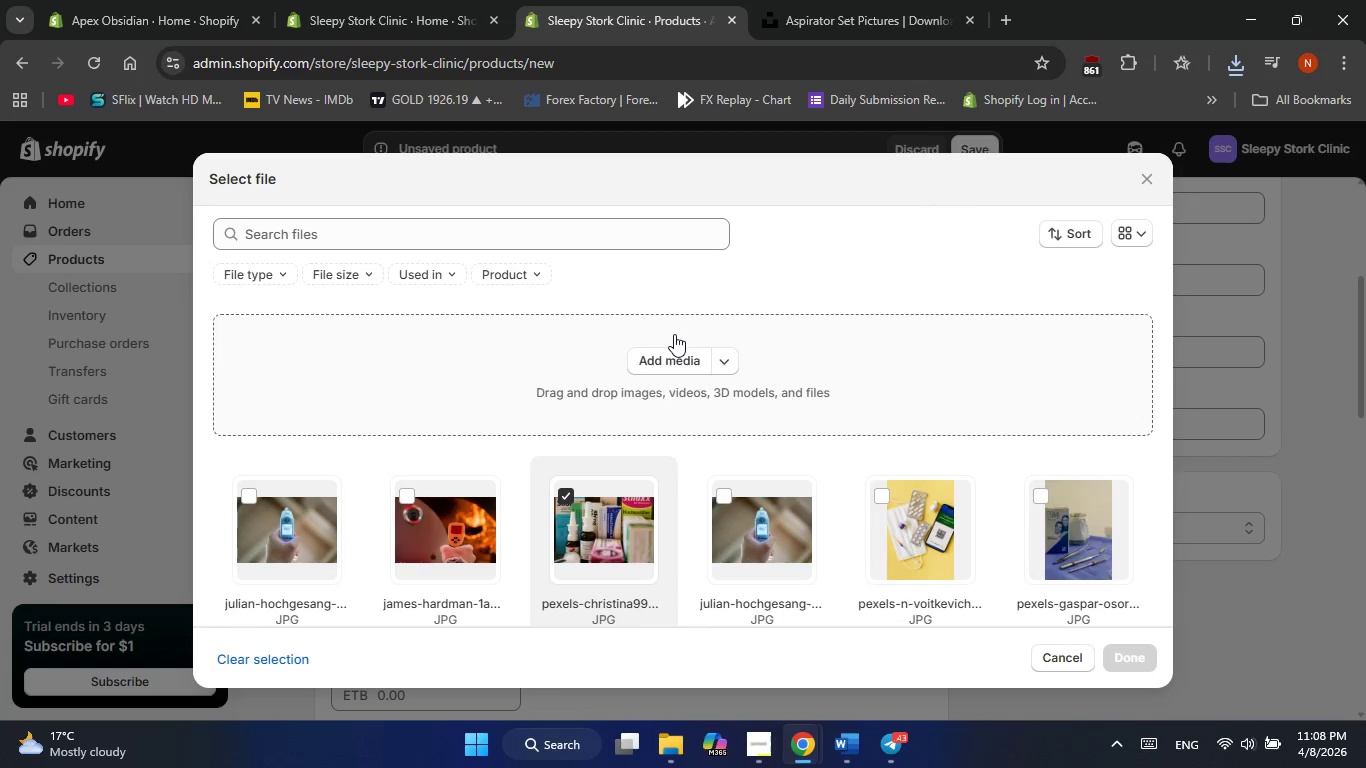 
left_click([659, 361])
 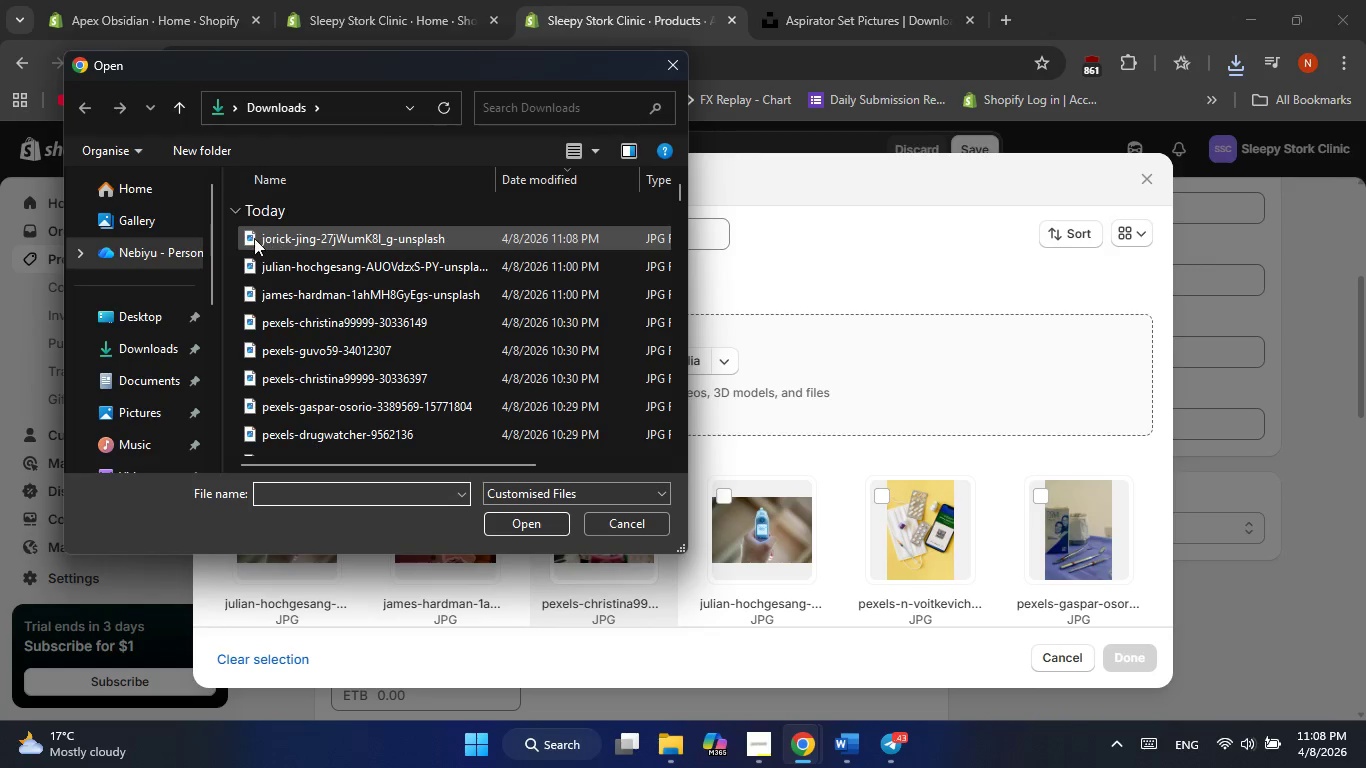 
double_click([254, 238])
 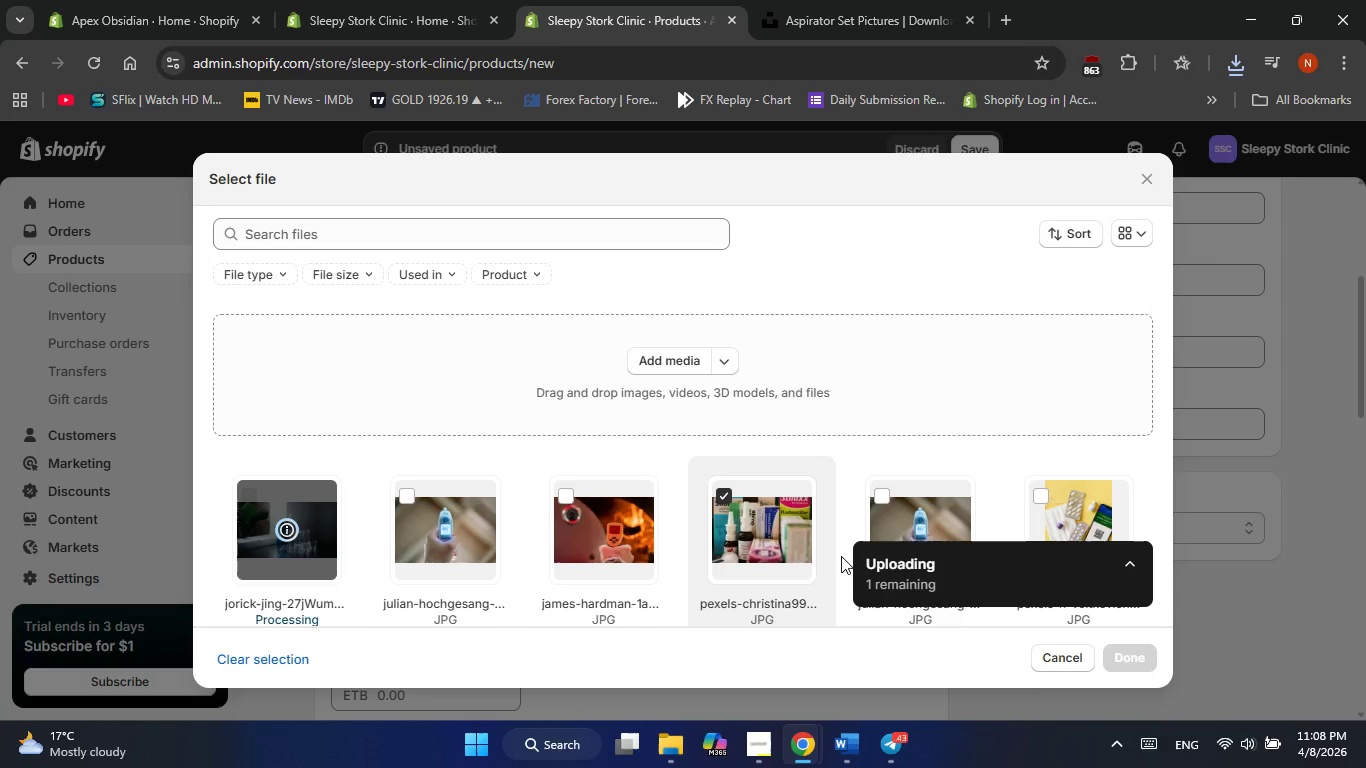 
wait(13.33)
 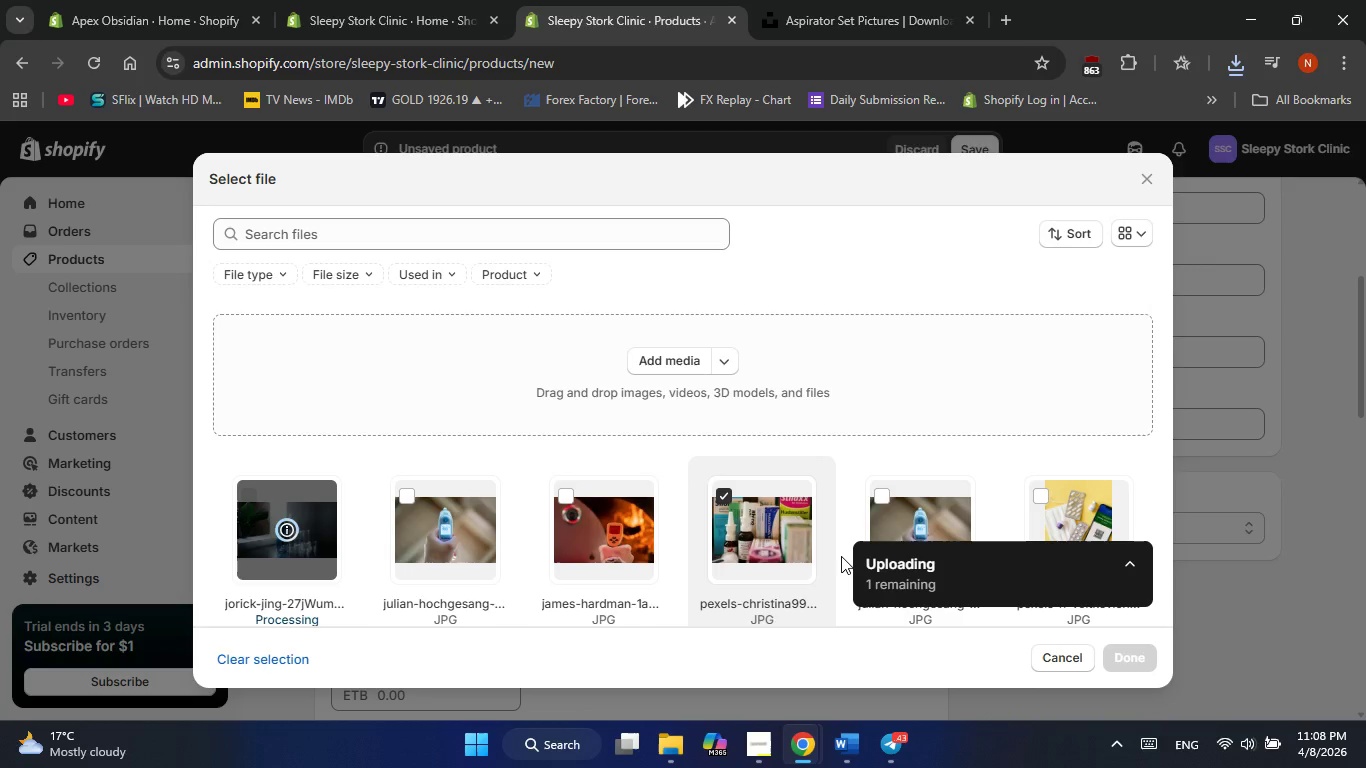 
mouse_move([771, 742])
 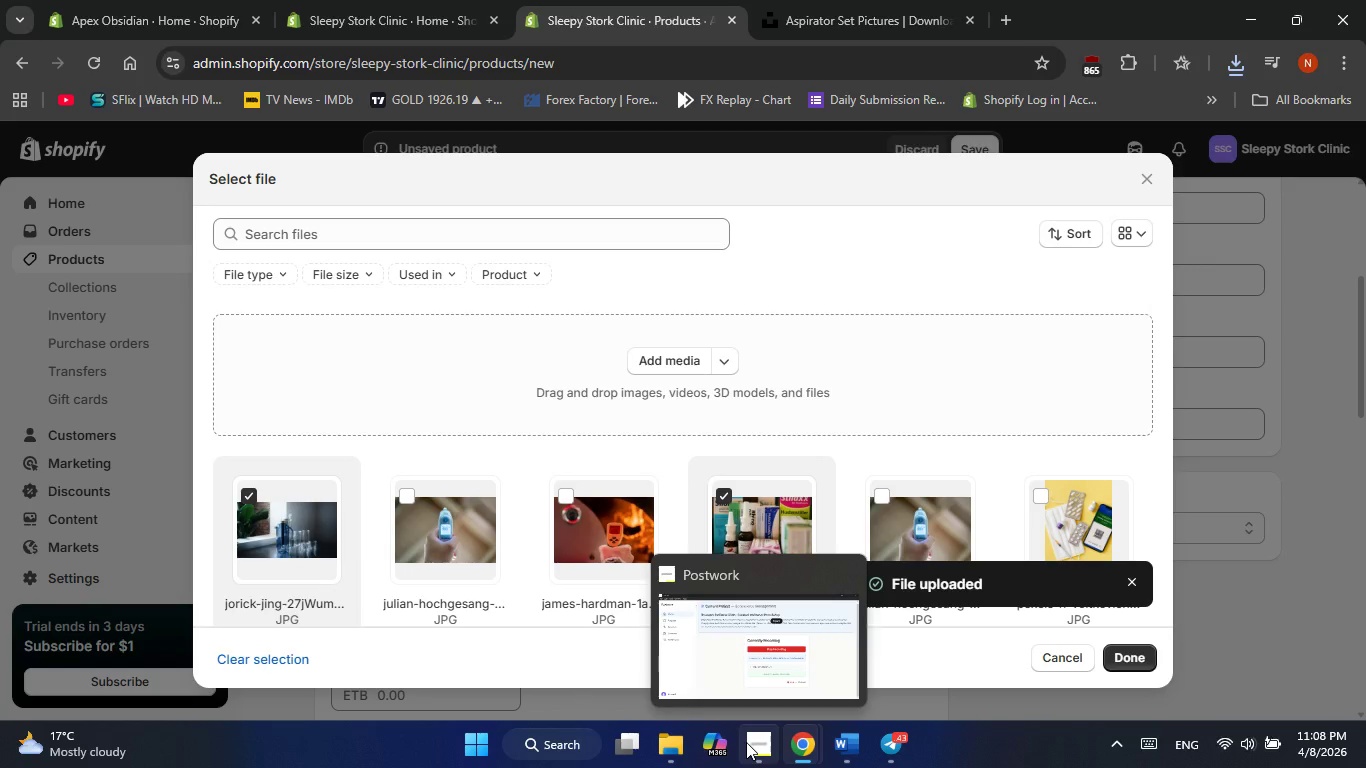 
left_click([746, 742])